 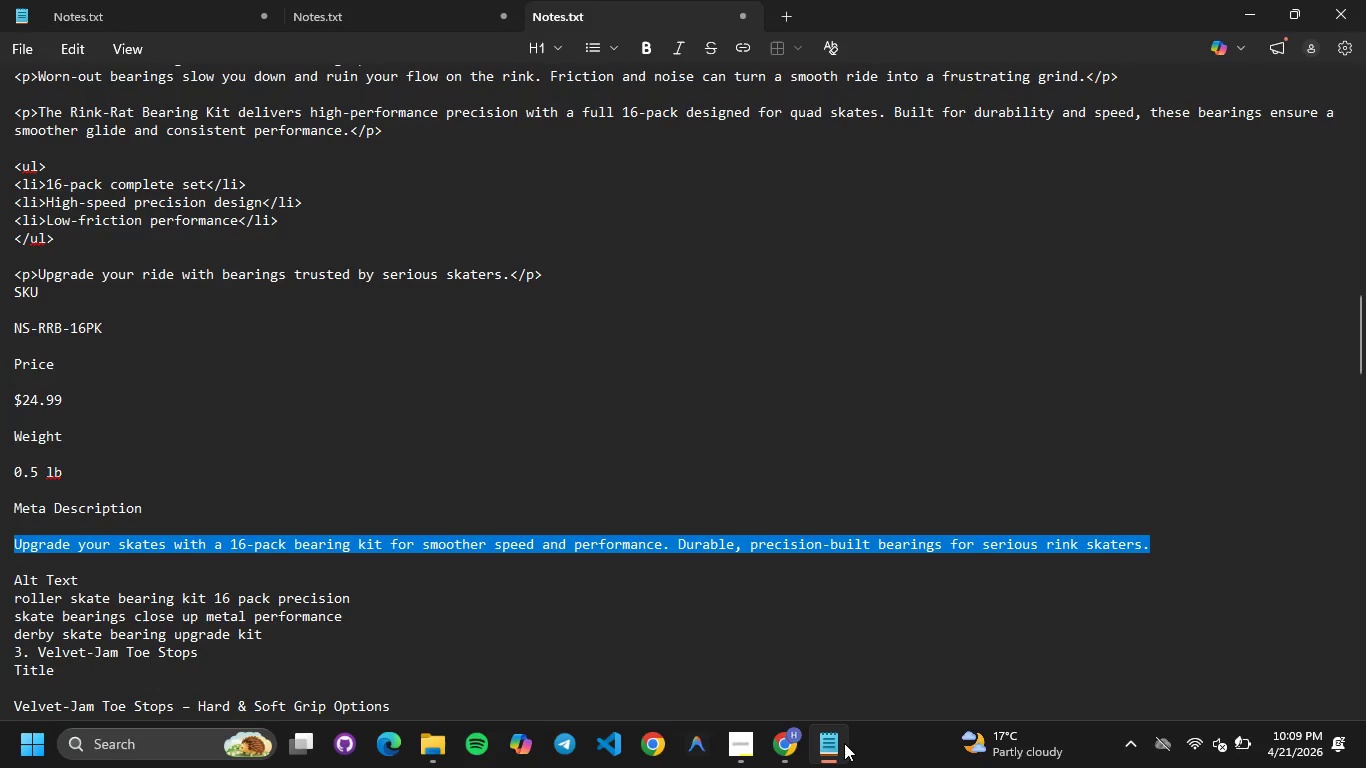 
left_click([458, 459])
 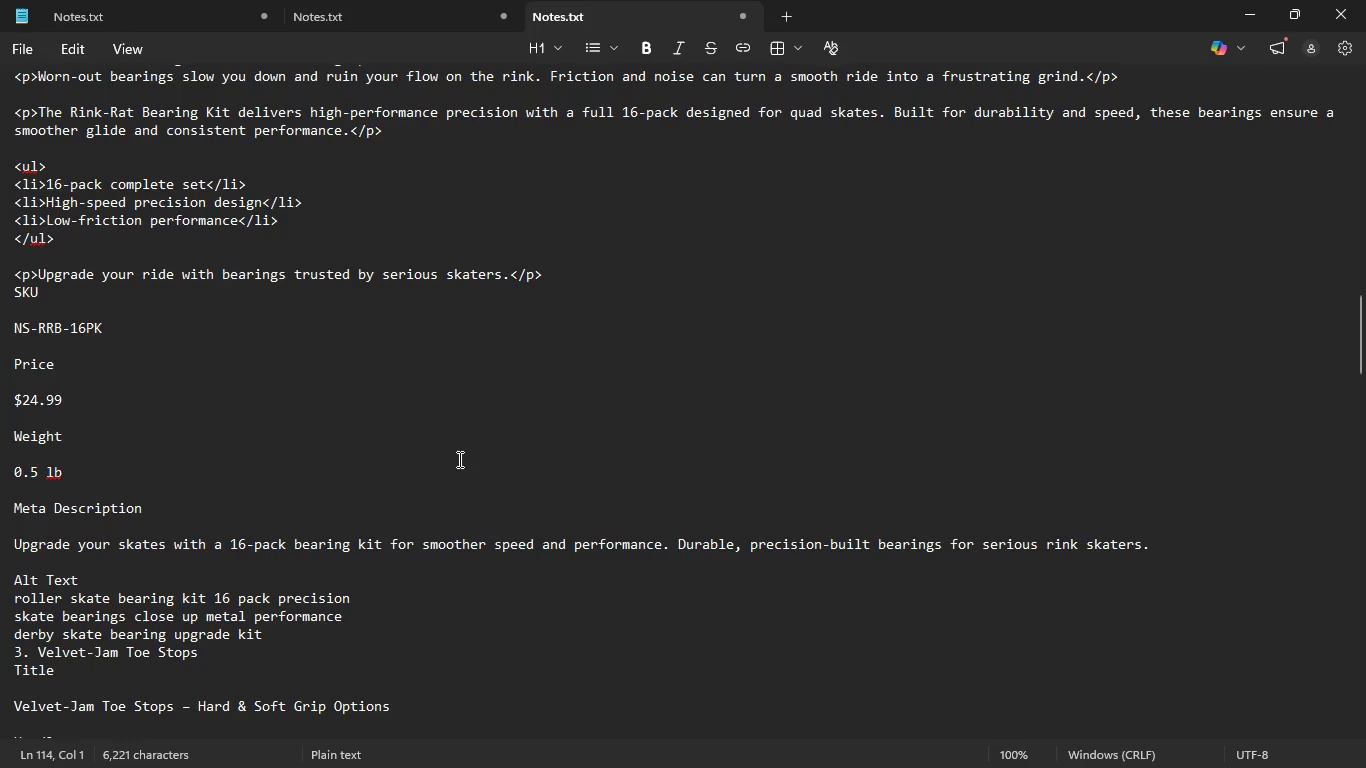 
scroll: coordinate [458, 459], scroll_direction: up, amount: 6.0
 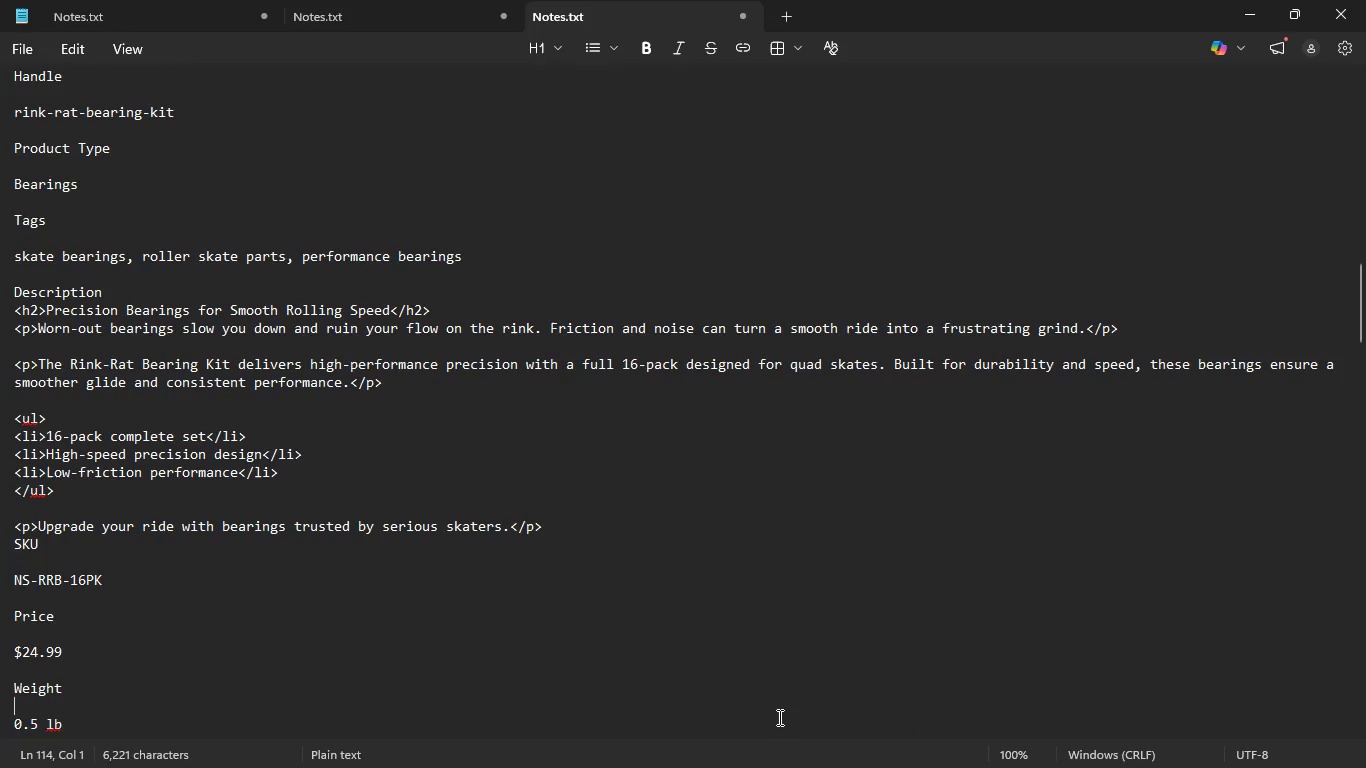 
scroll: coordinate [480, 456], scroll_direction: down, amount: 13.0
 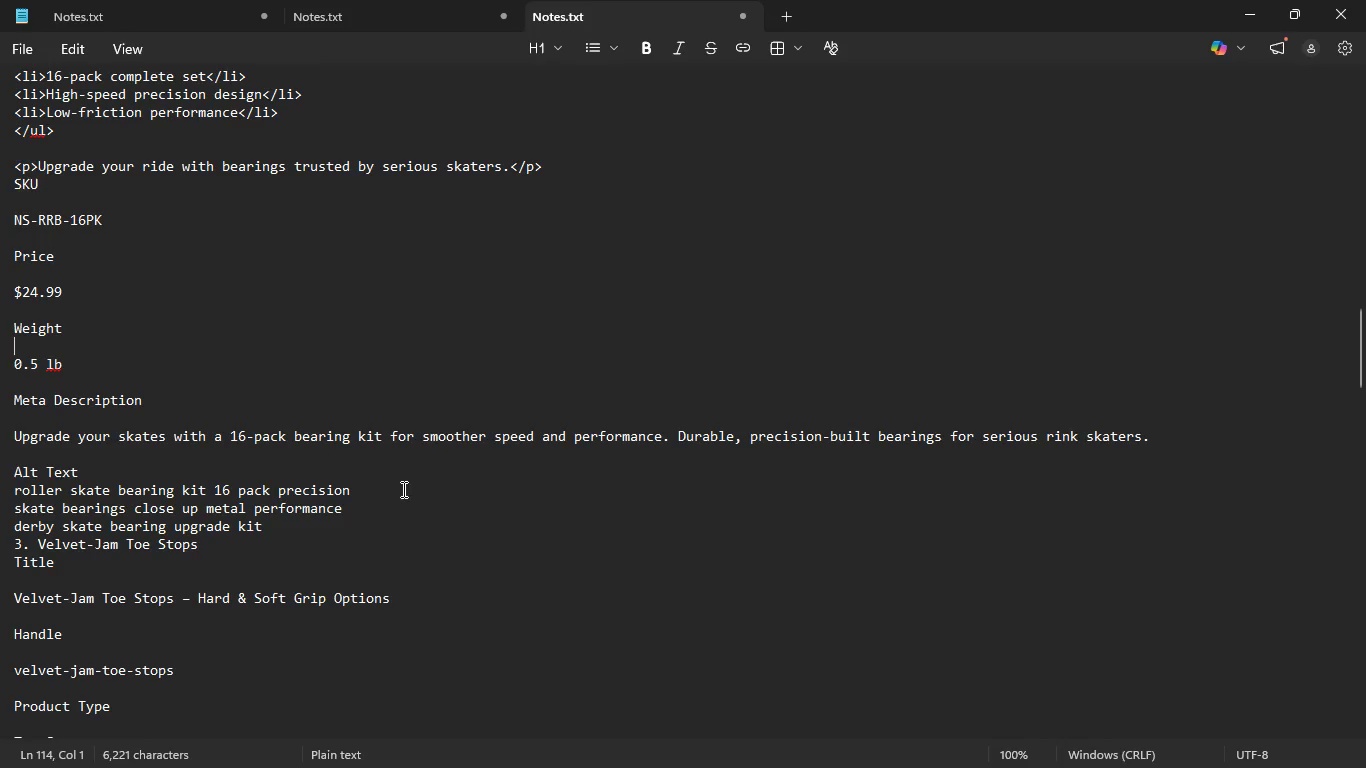 
left_click_drag(start_coordinate=[390, 494], to_coordinate=[0, 492])
 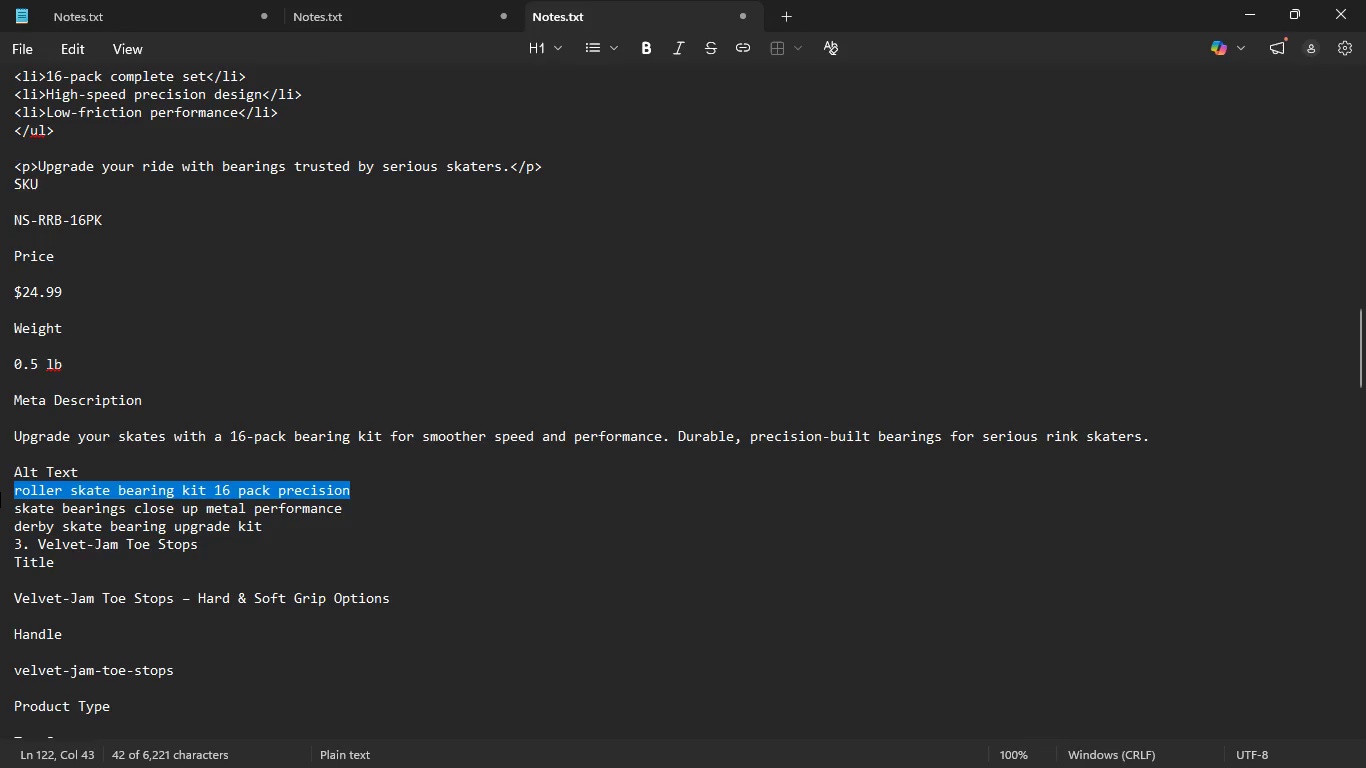 
key(Control+C)
 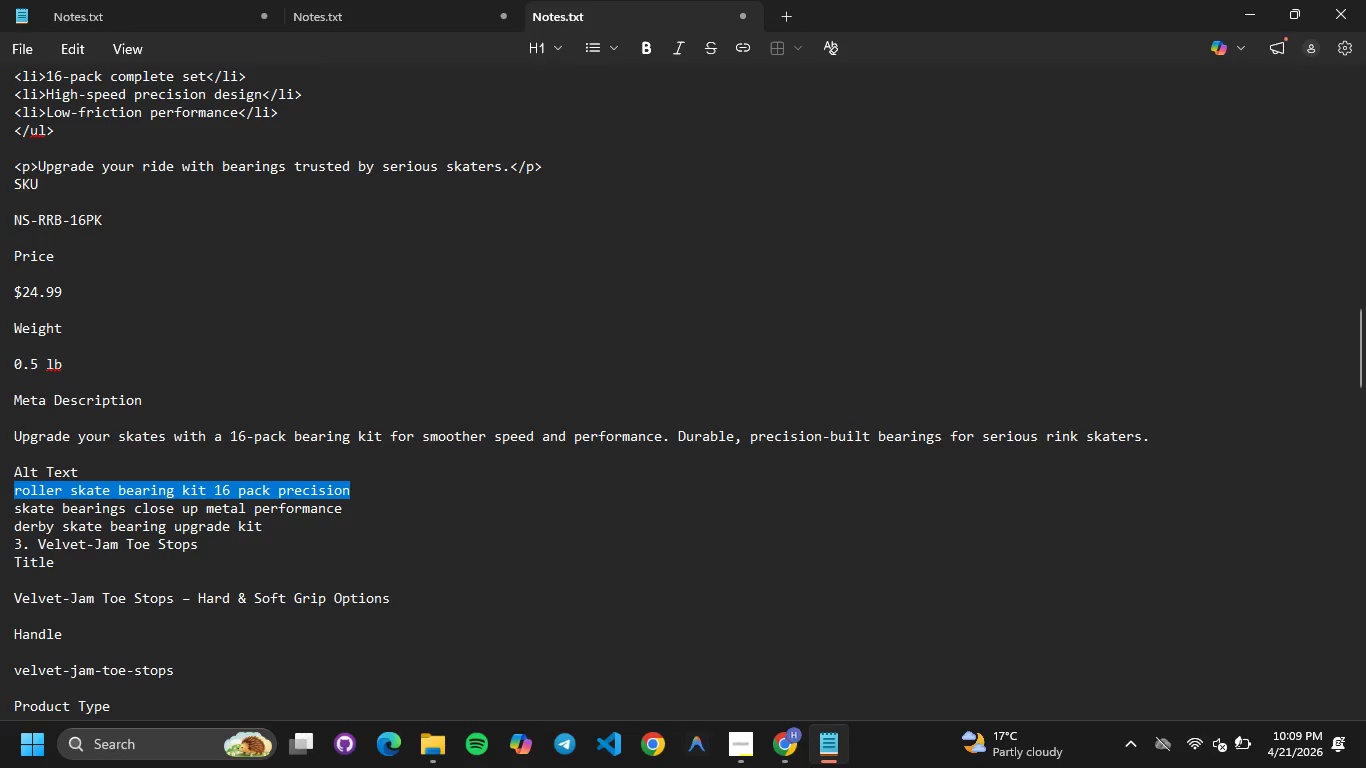 
left_click([775, 747])
 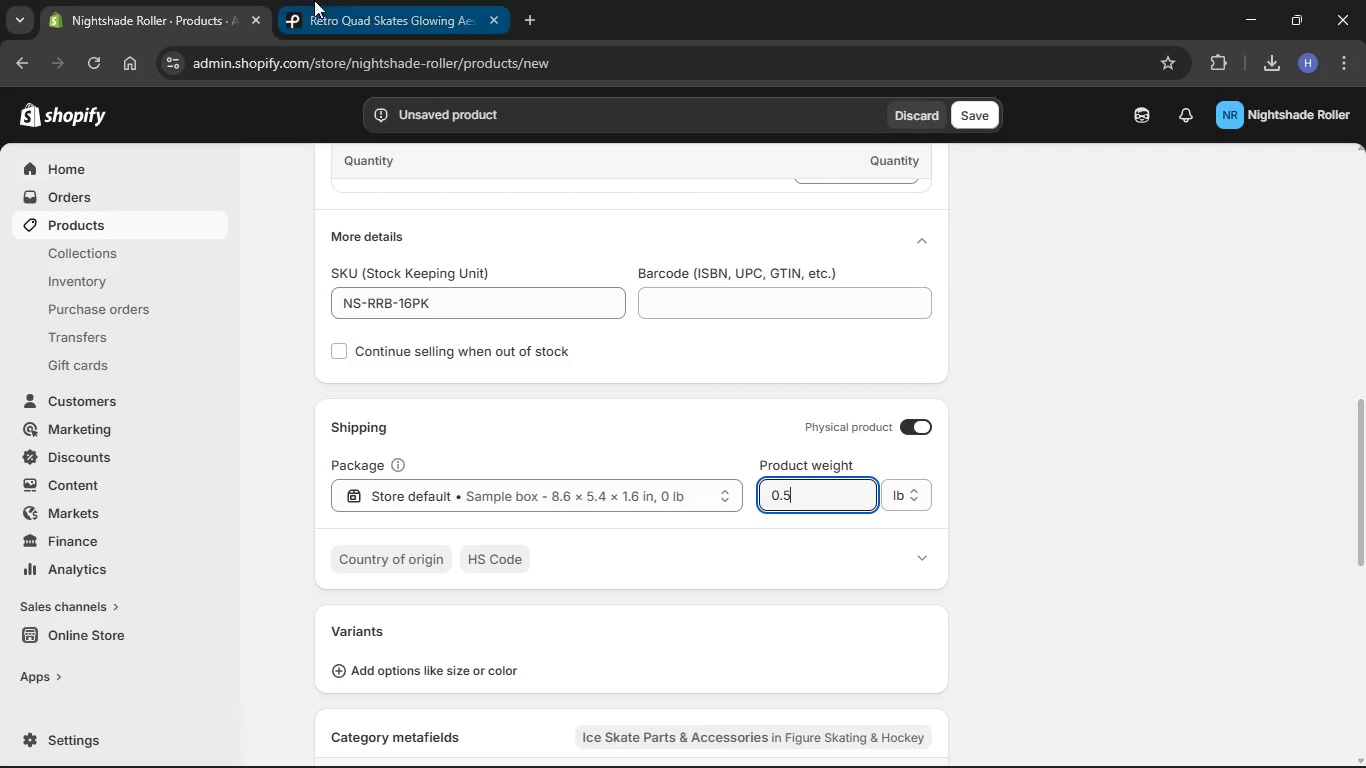 
left_click([344, 0])
 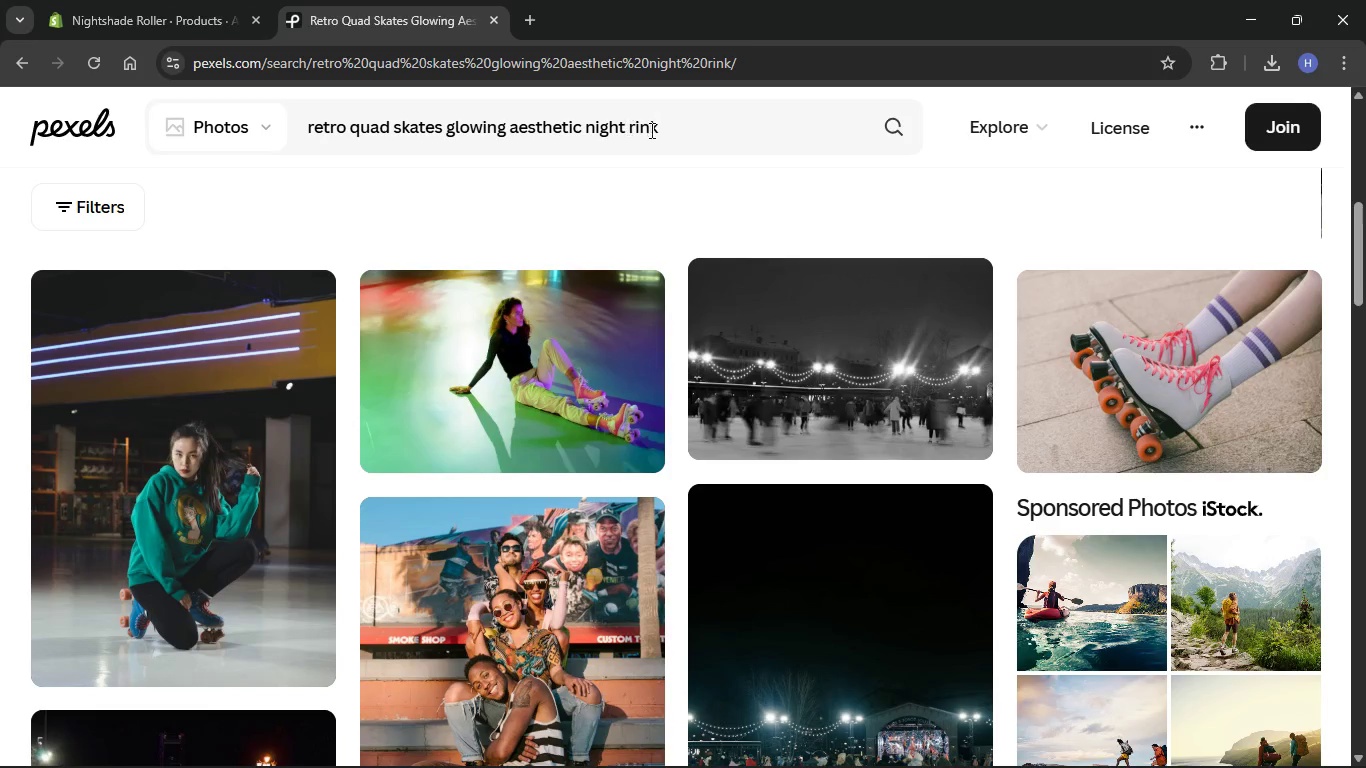 
left_click_drag(start_coordinate=[654, 130], to_coordinate=[196, 143])
 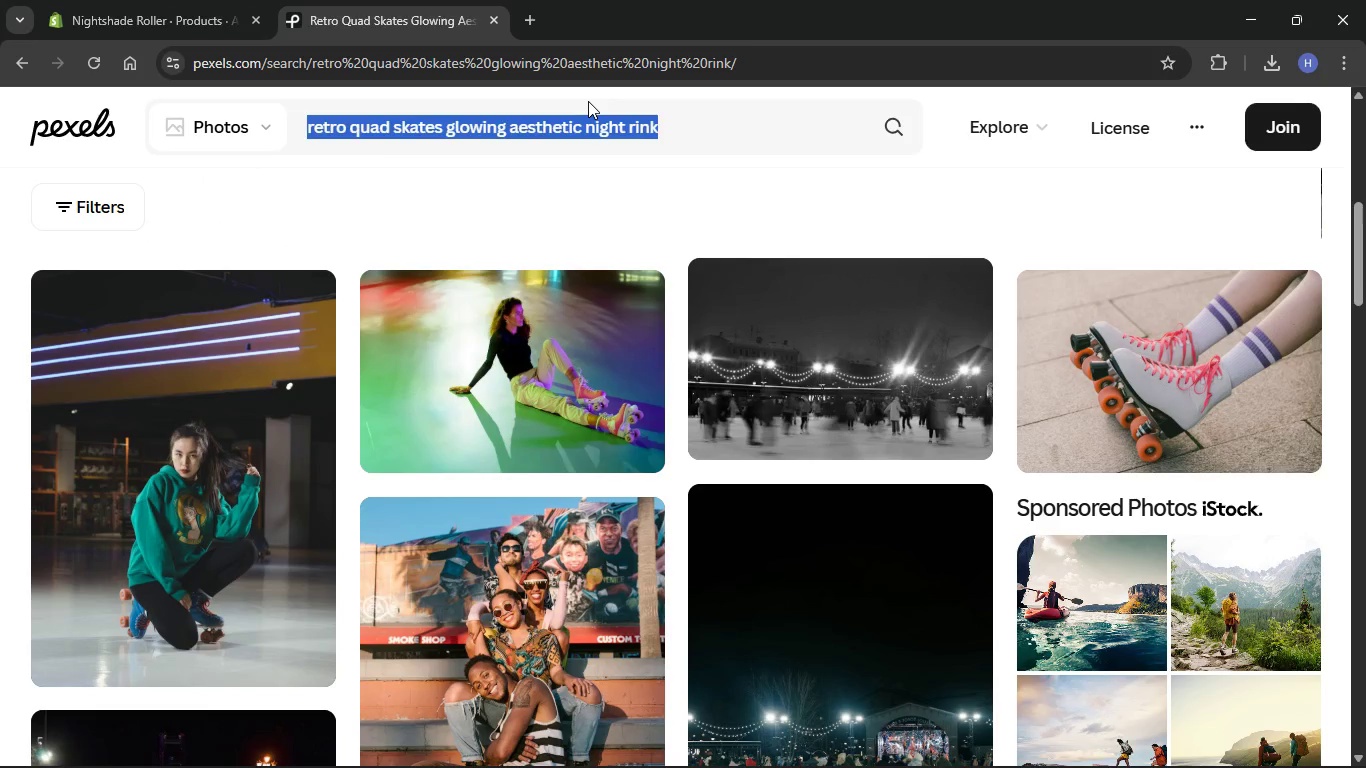 
key(Backspace)
 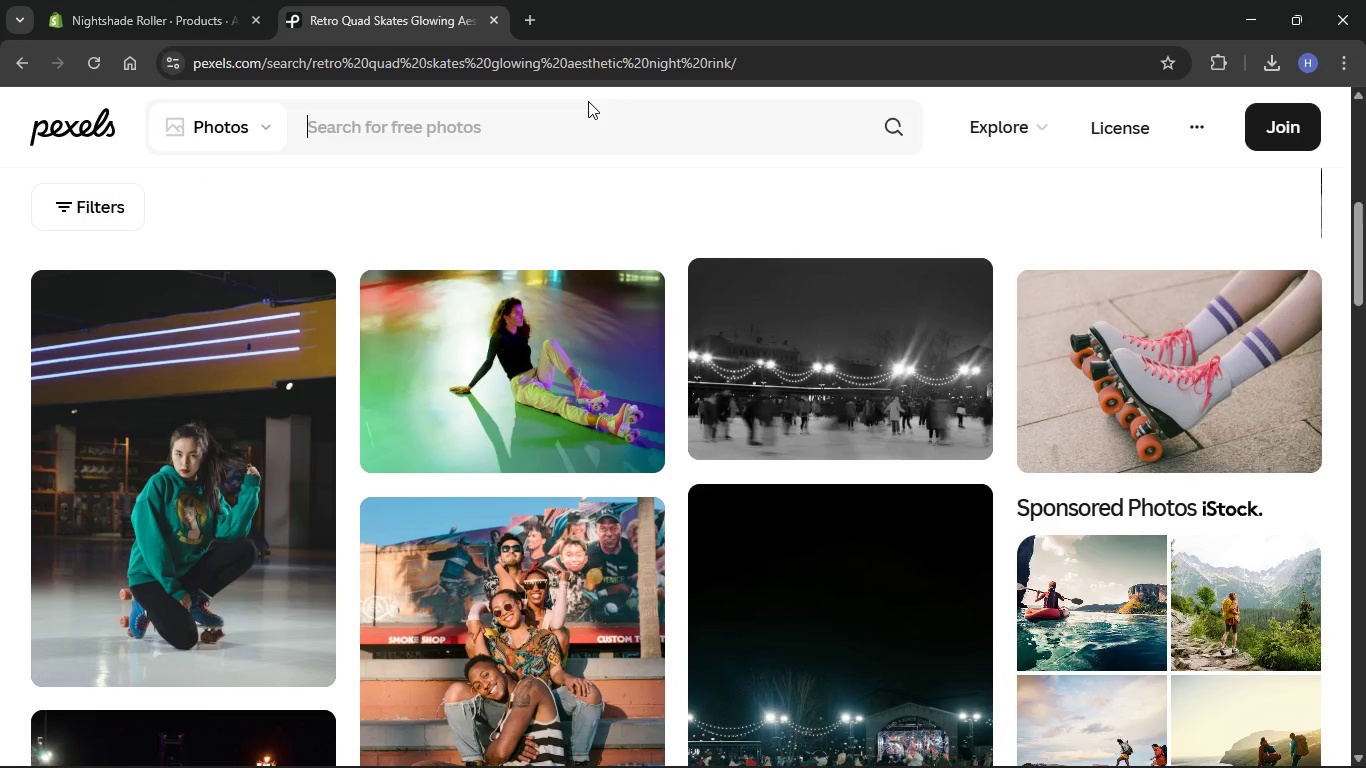 
key(Control+V)
 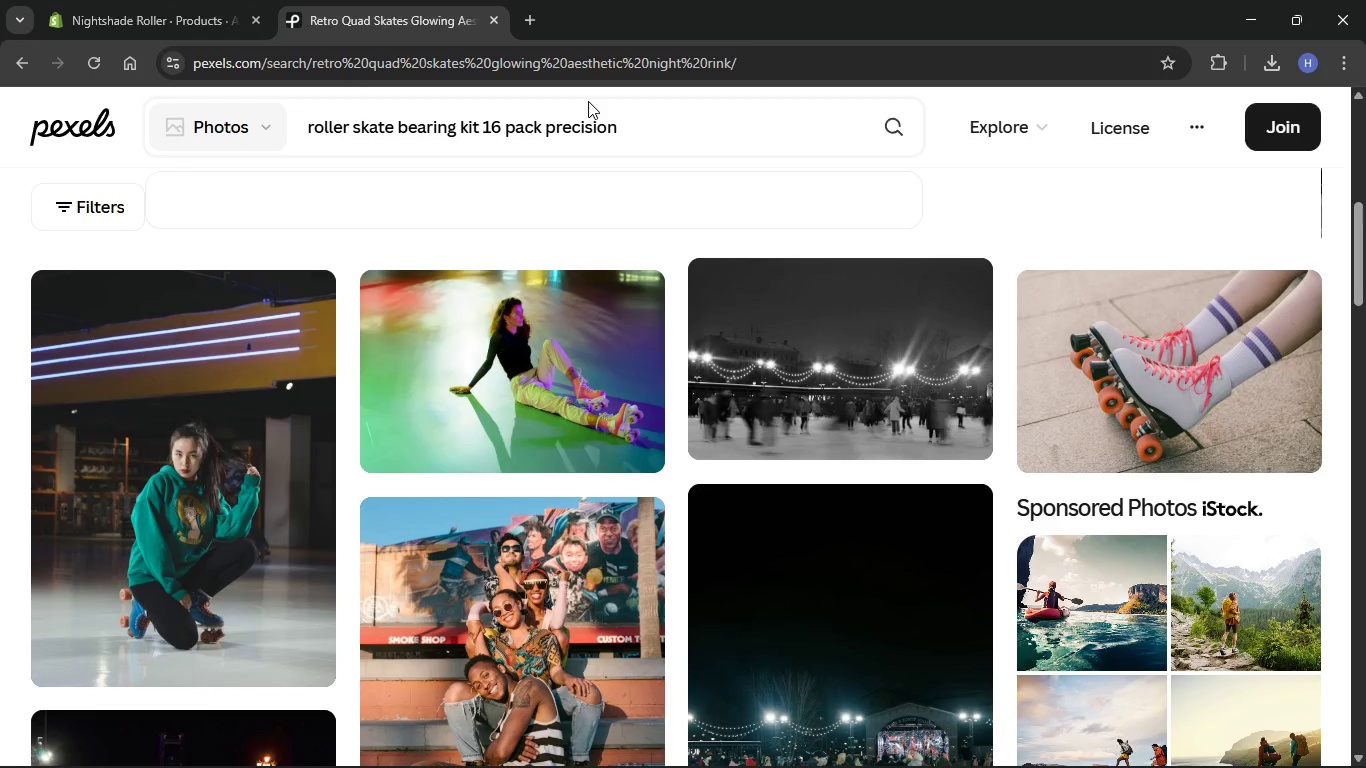 
key(Control+Enter)
 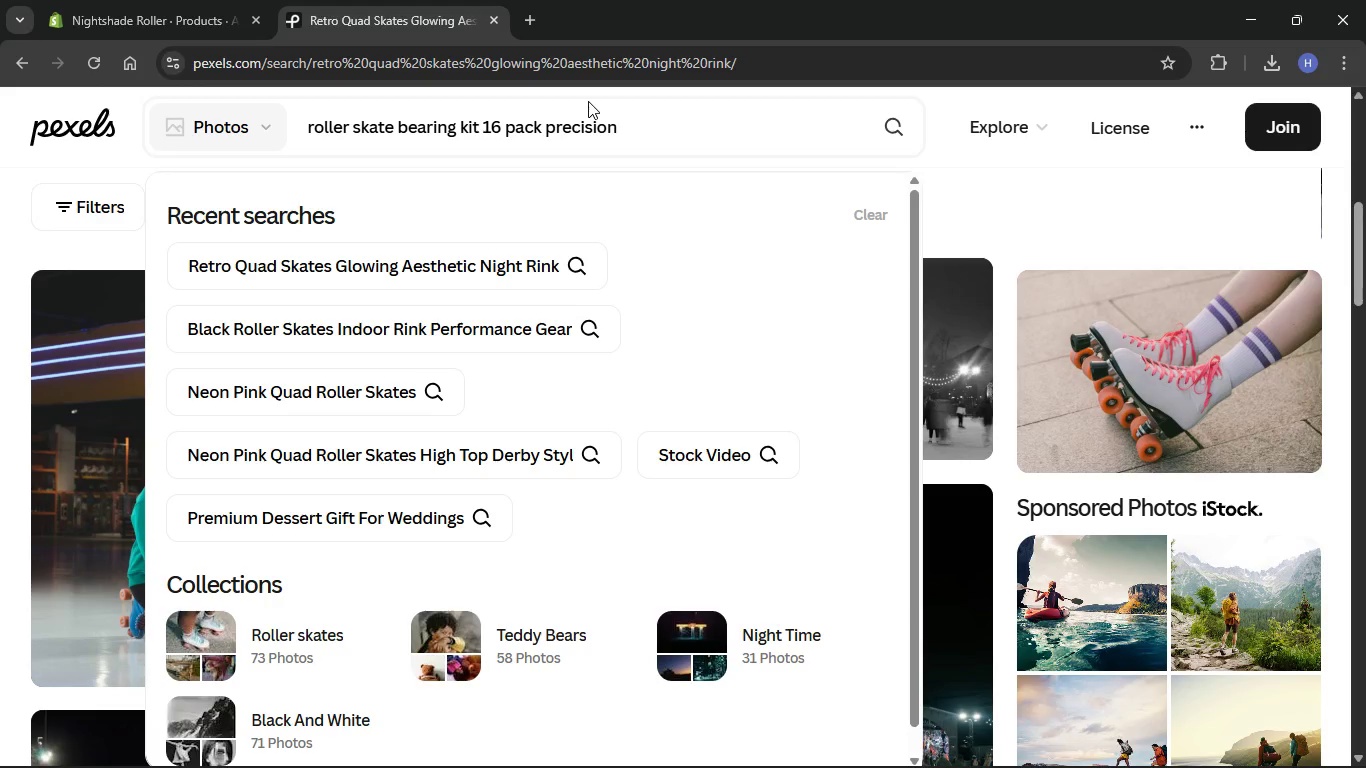 
wait(5.16)
 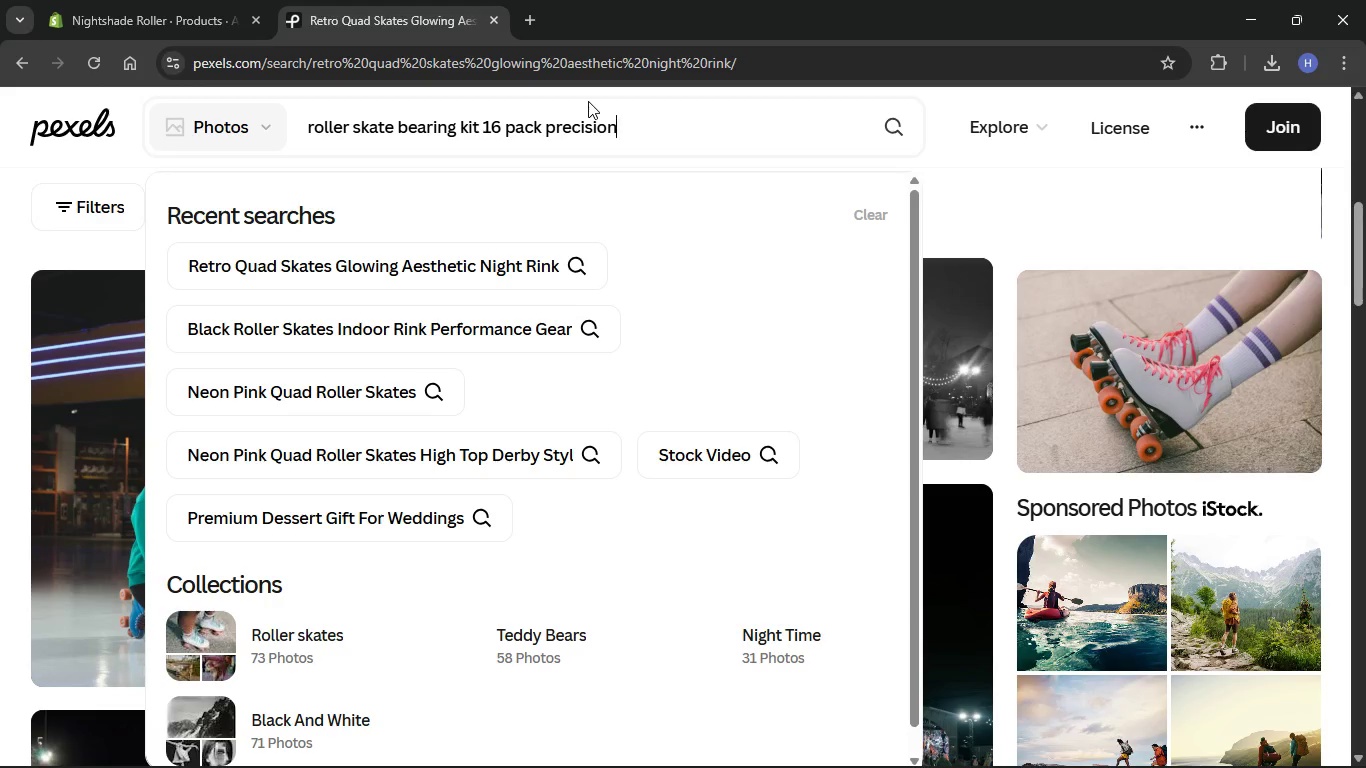 
key(Shift+ShiftLeft)
 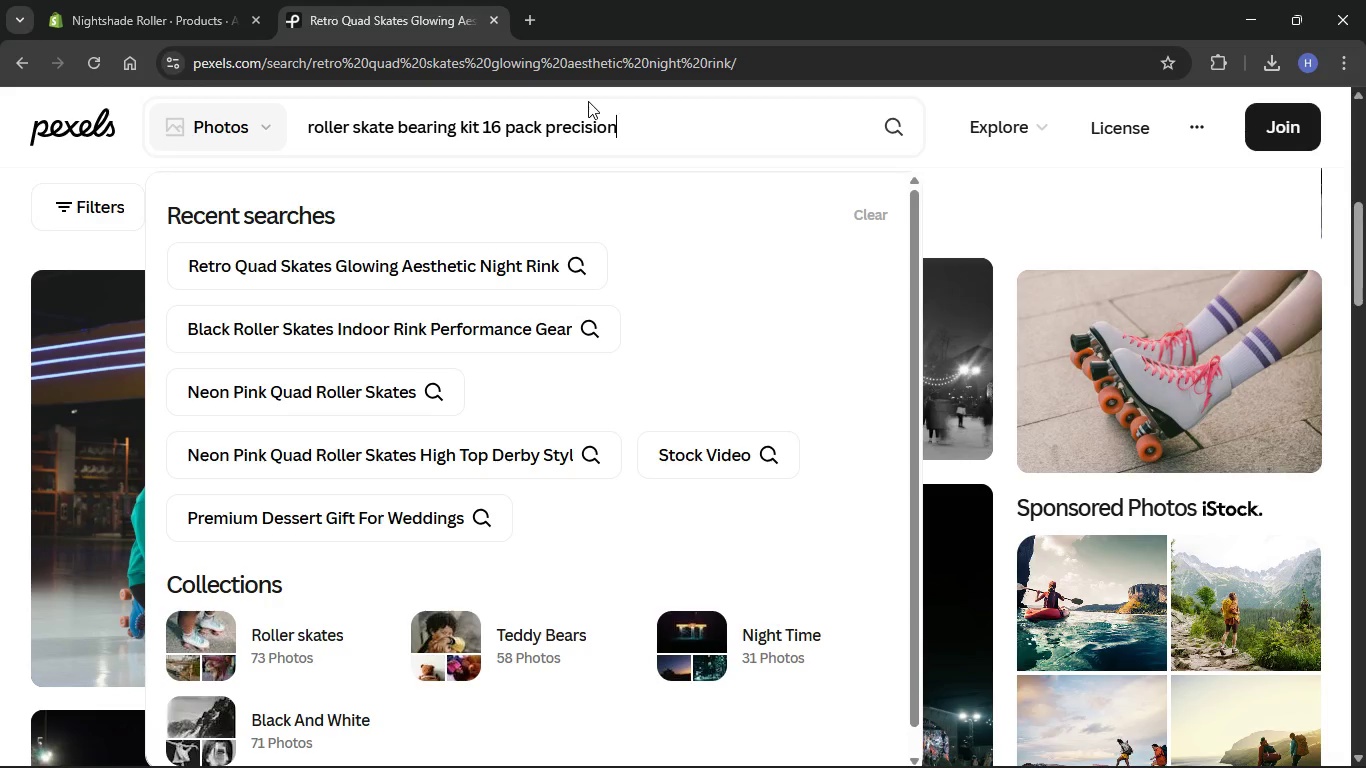 
left_click([588, 101])
 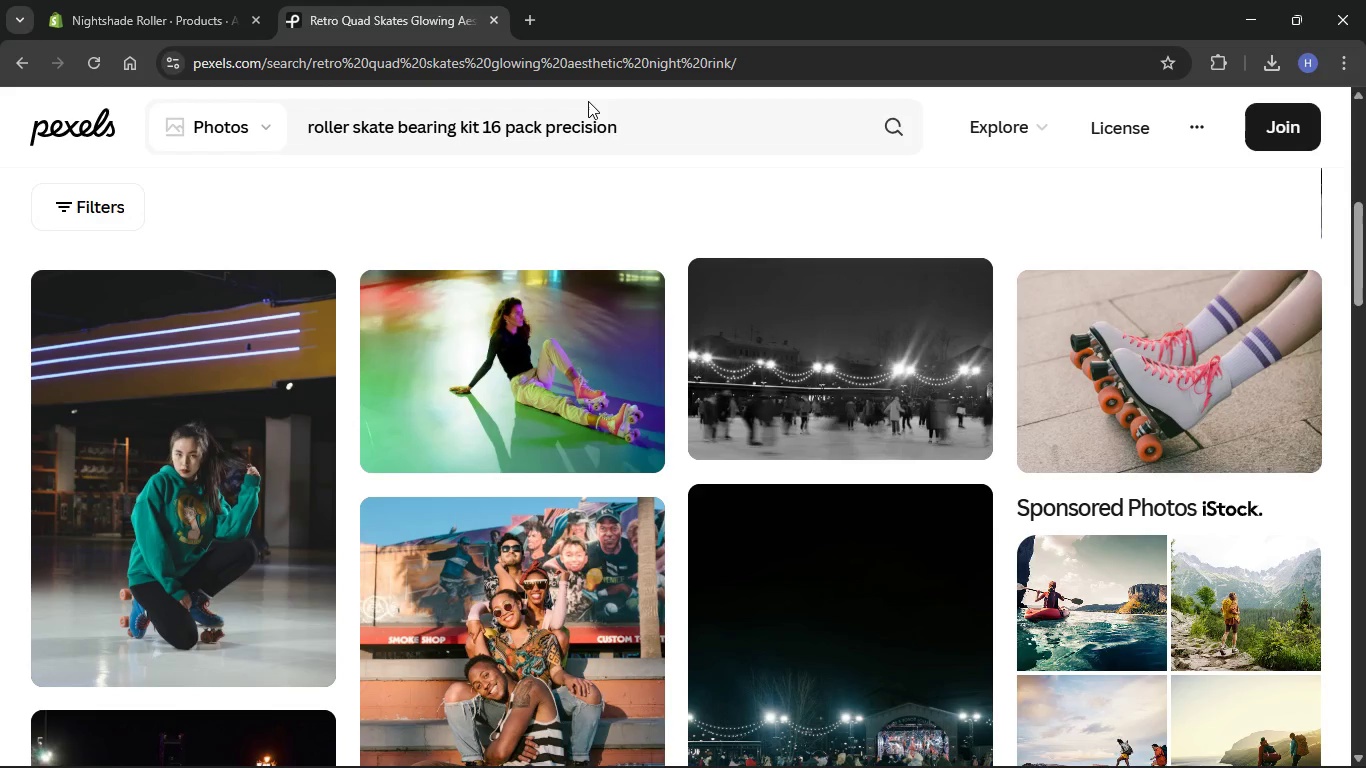 
wait(74.39)
 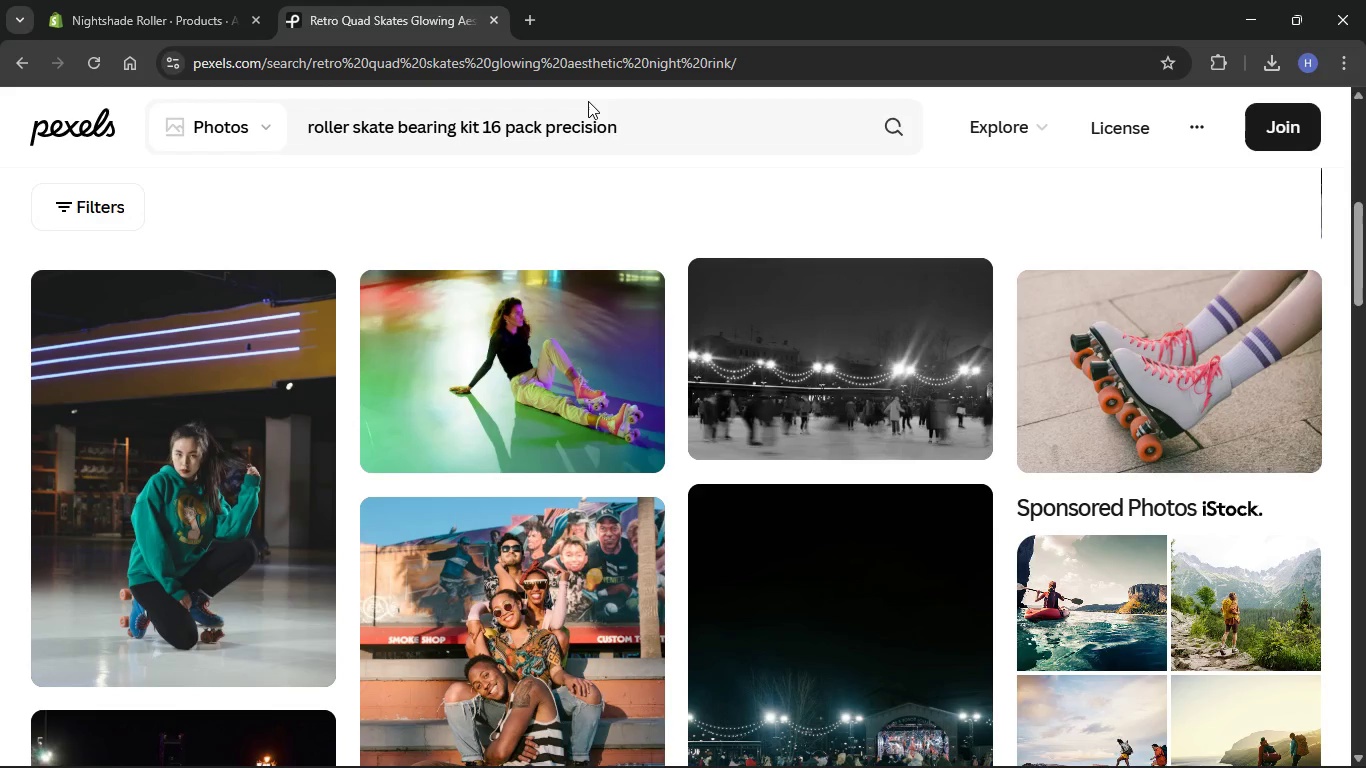 
scroll: coordinate [677, 458], scroll_direction: up, amount: 6.0
 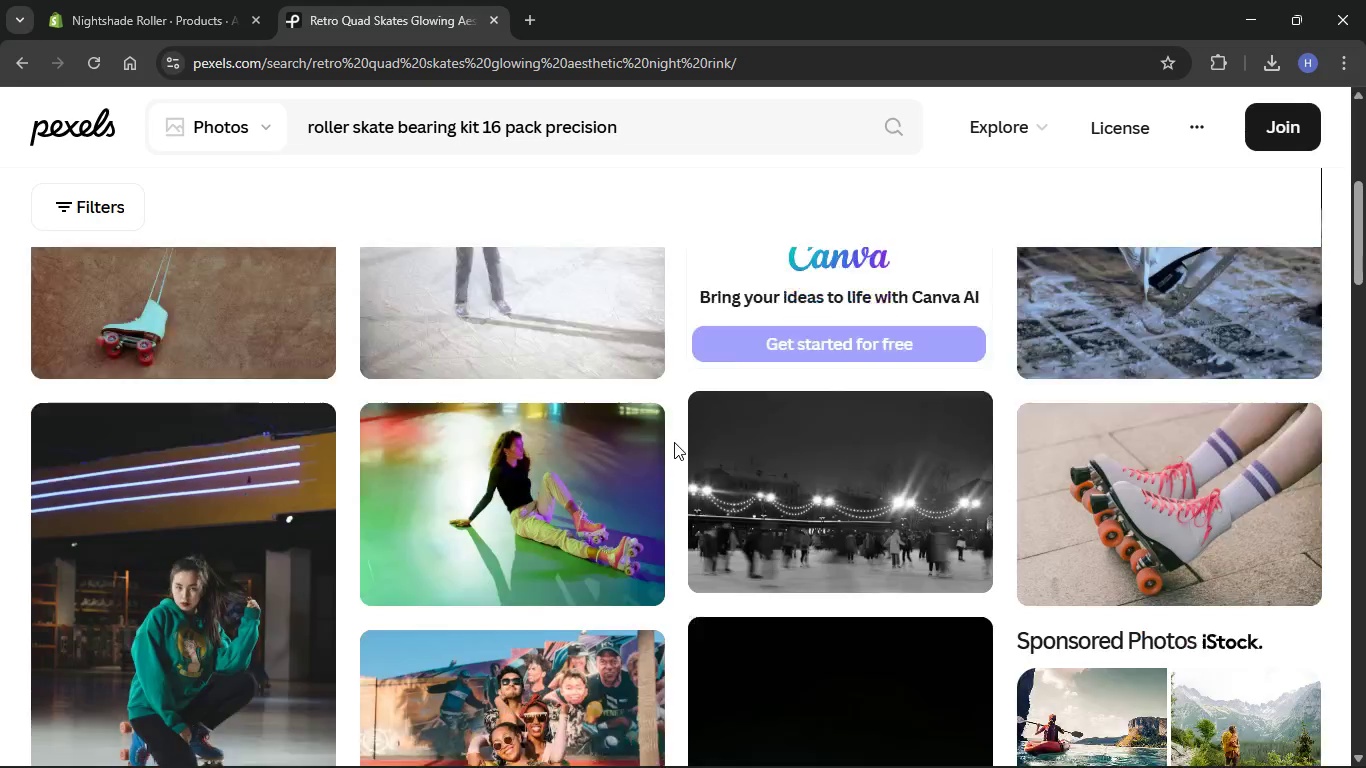 
scroll: coordinate [674, 442], scroll_direction: down, amount: 5.0
 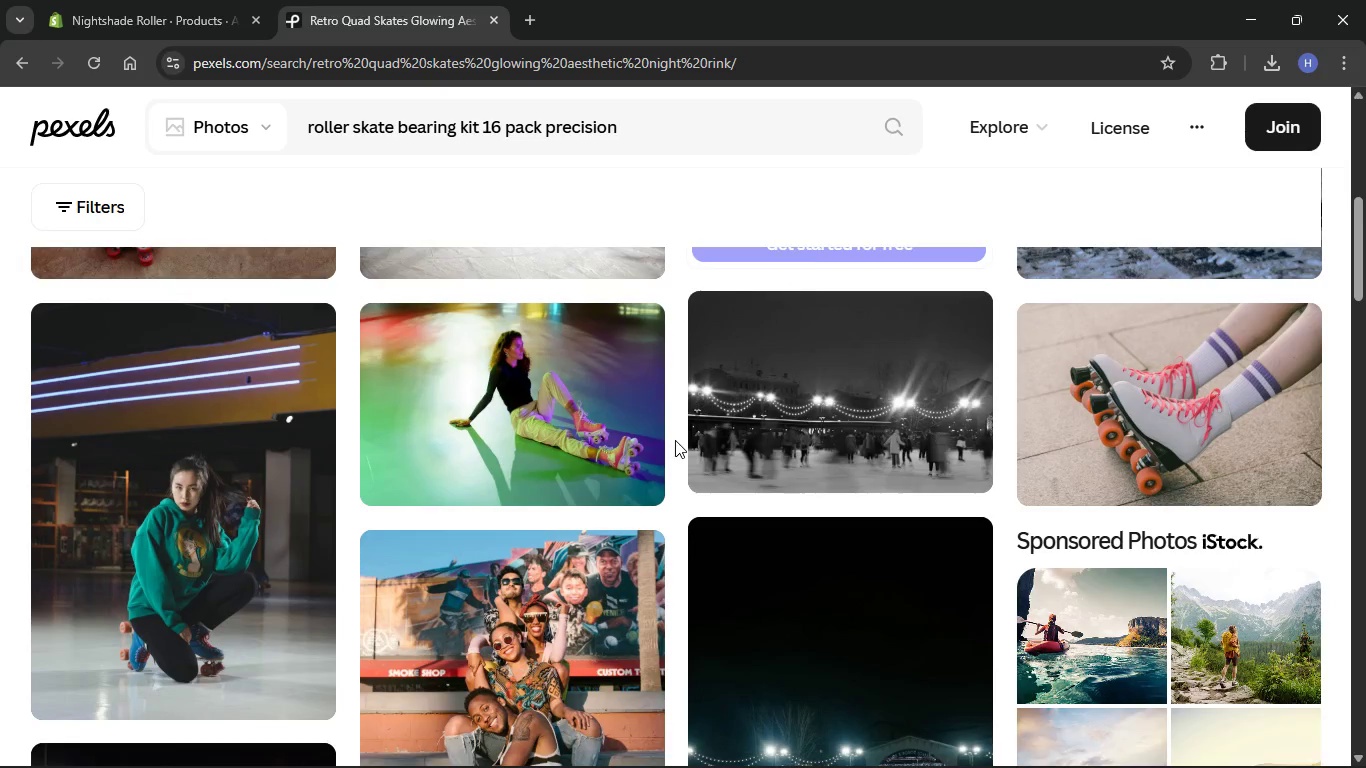 
scroll: coordinate [675, 440], scroll_direction: up, amount: 21.0
 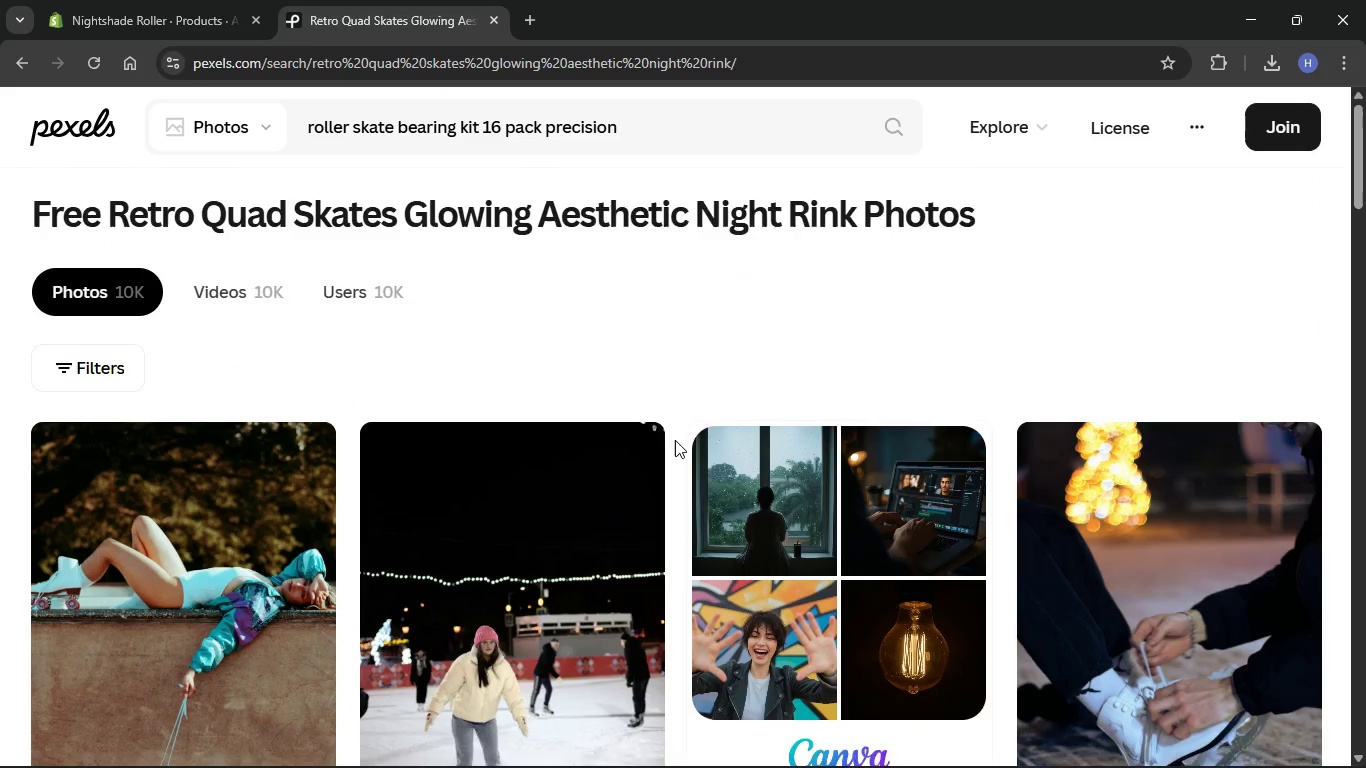 
scroll: coordinate [676, 438], scroll_direction: down, amount: 57.0
 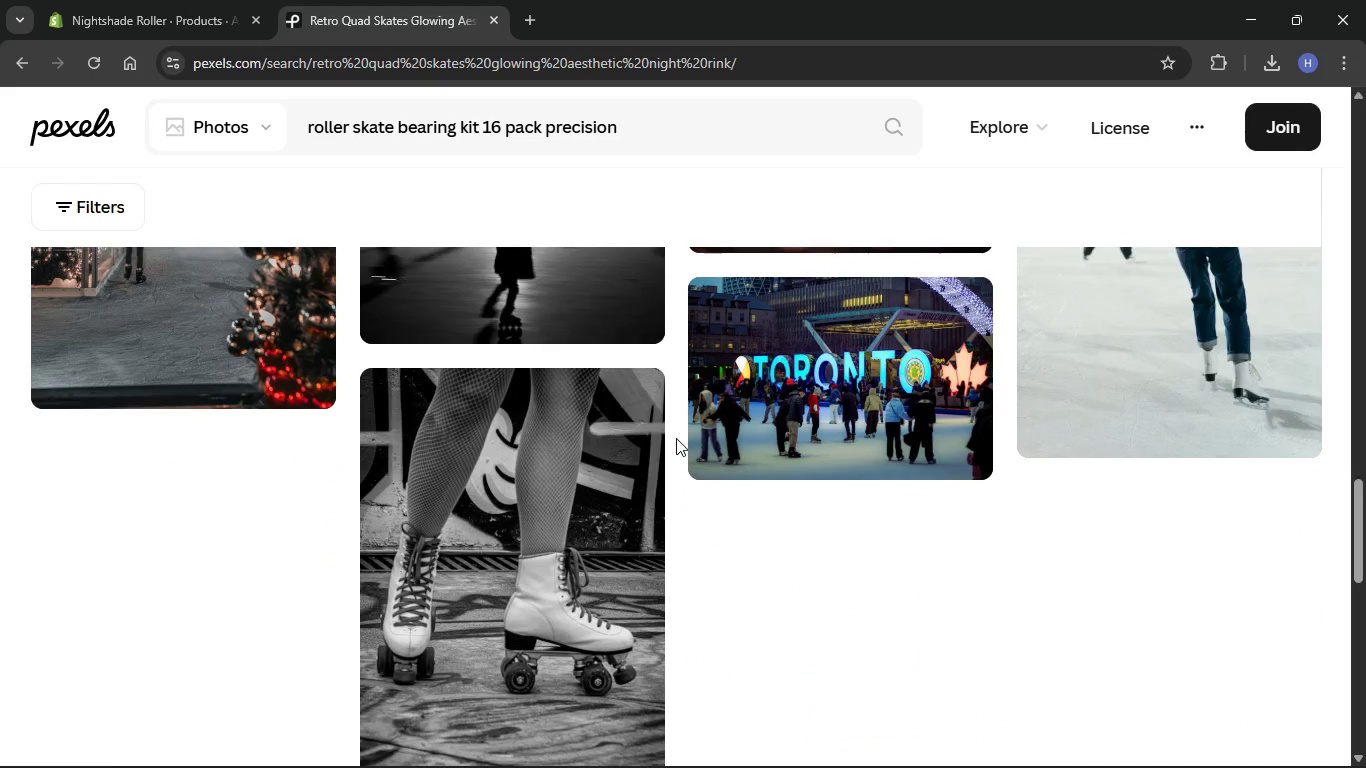 
scroll: coordinate [676, 438], scroll_direction: up, amount: 7.0
 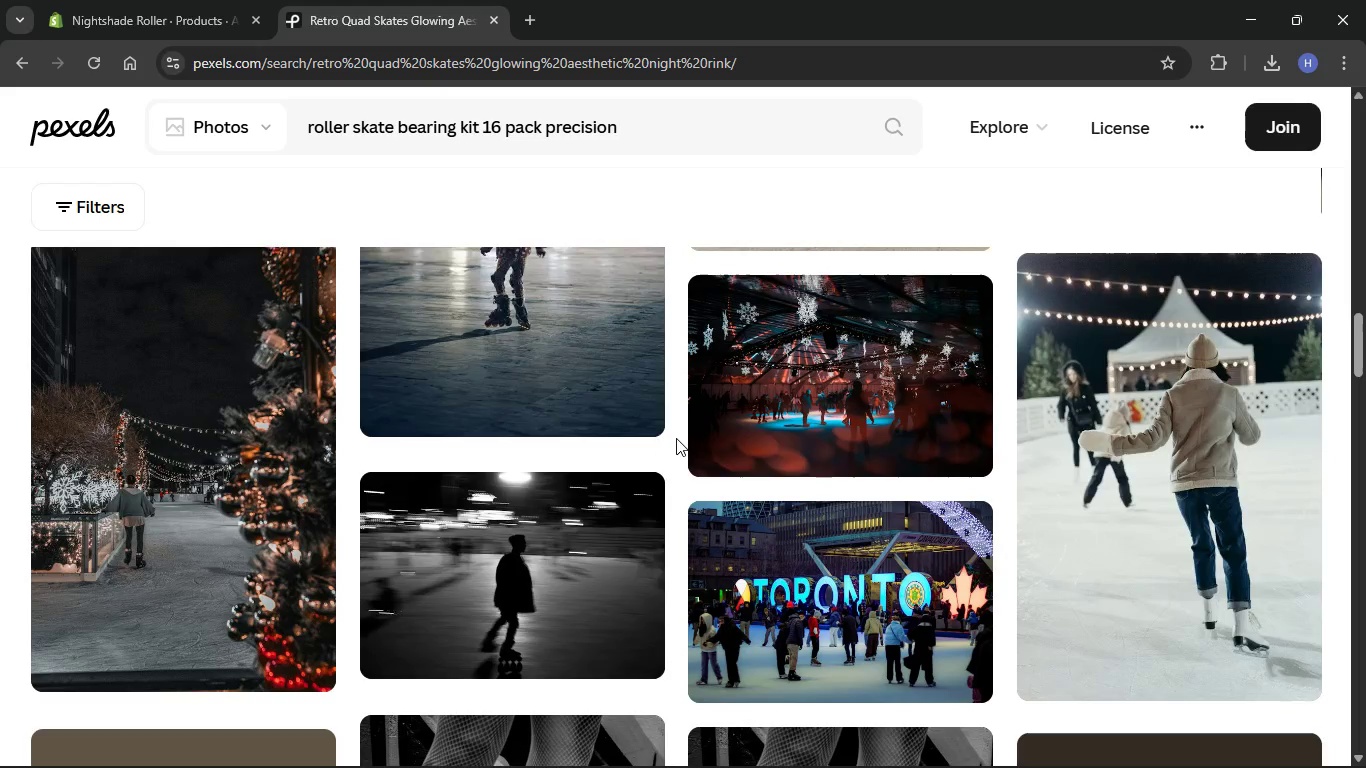 
scroll: coordinate [676, 438], scroll_direction: down, amount: 16.0
 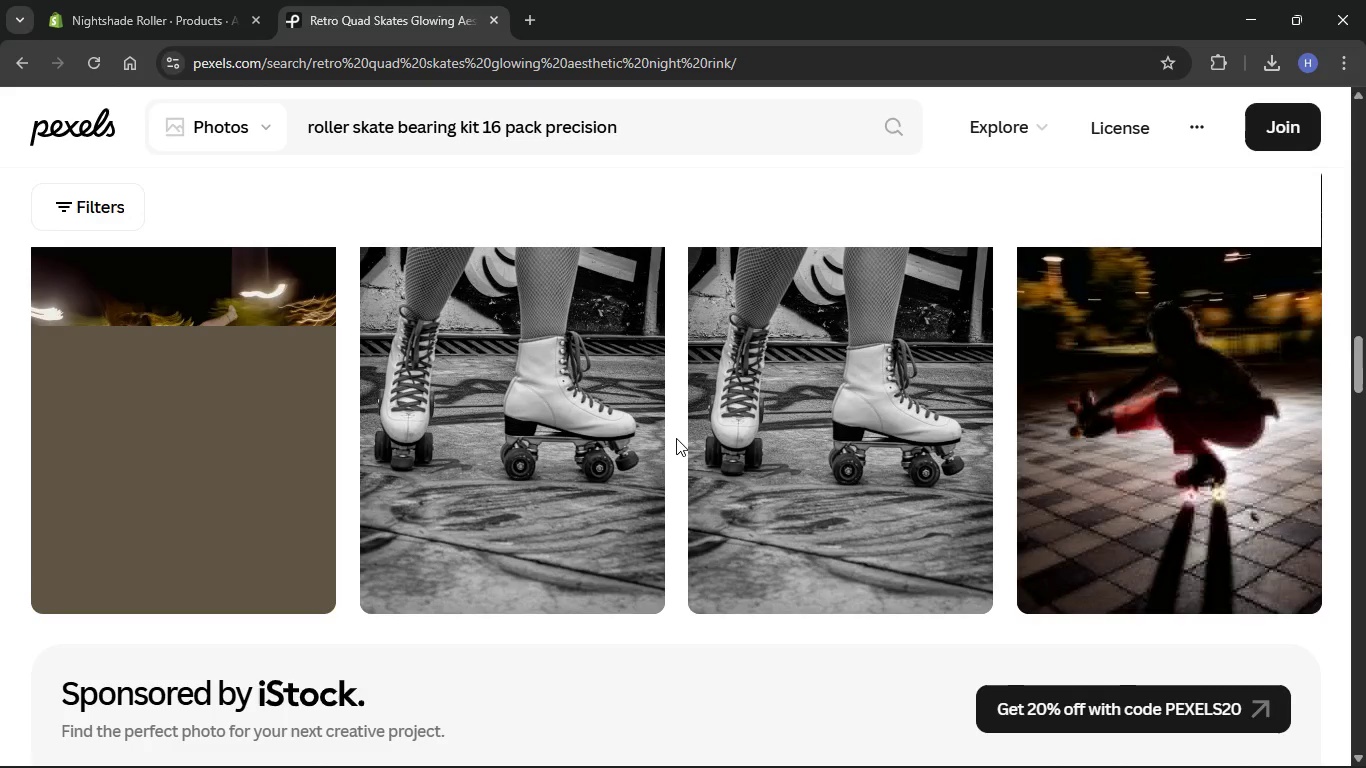 
scroll: coordinate [676, 438], scroll_direction: up, amount: 3.0
 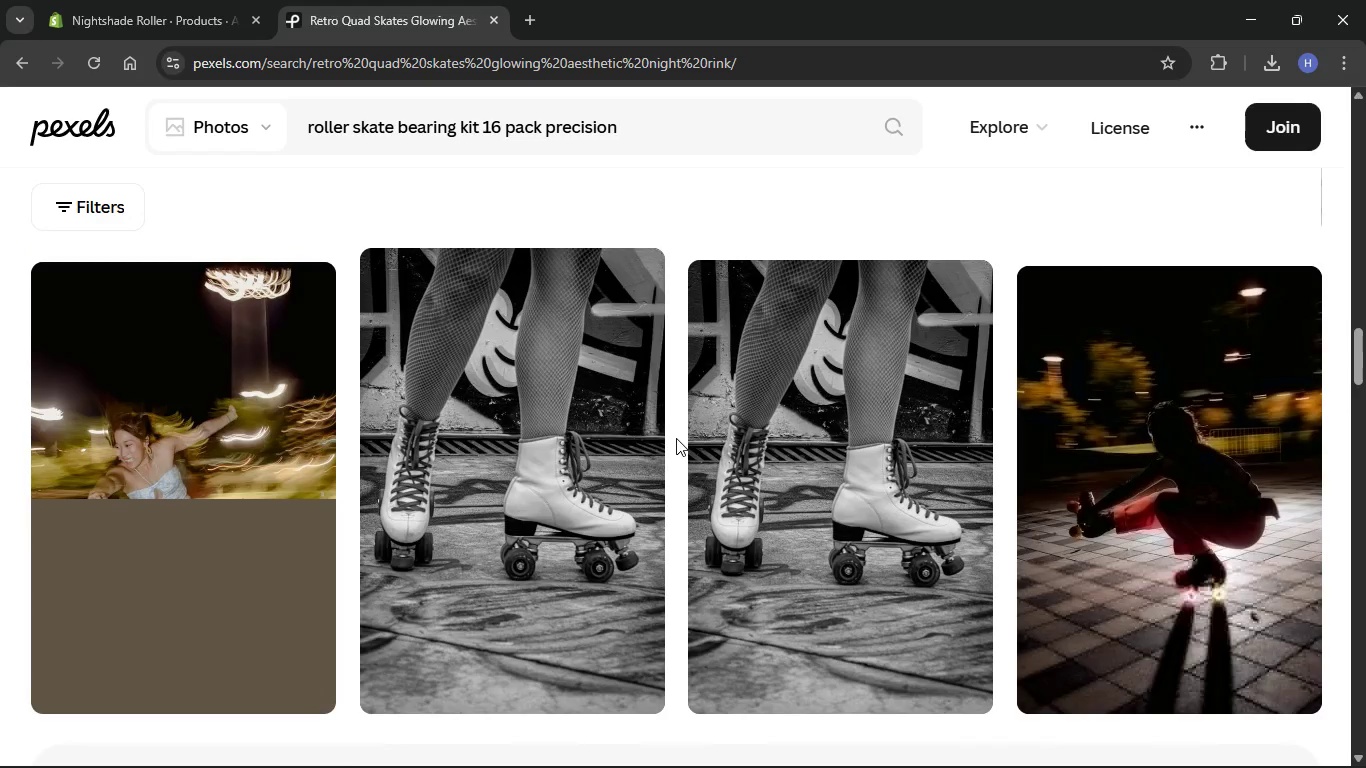 
scroll: coordinate [676, 438], scroll_direction: down, amount: 8.0
 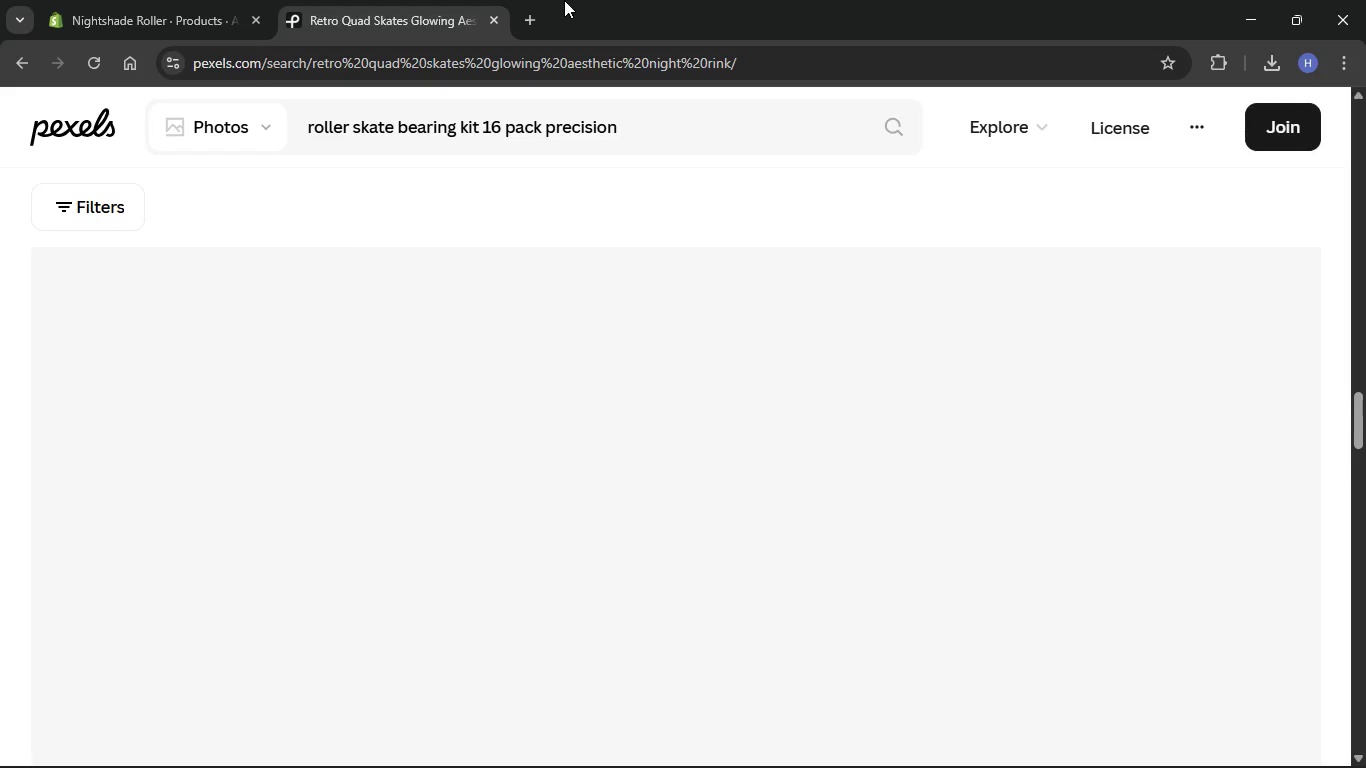 
left_click([528, 12])
 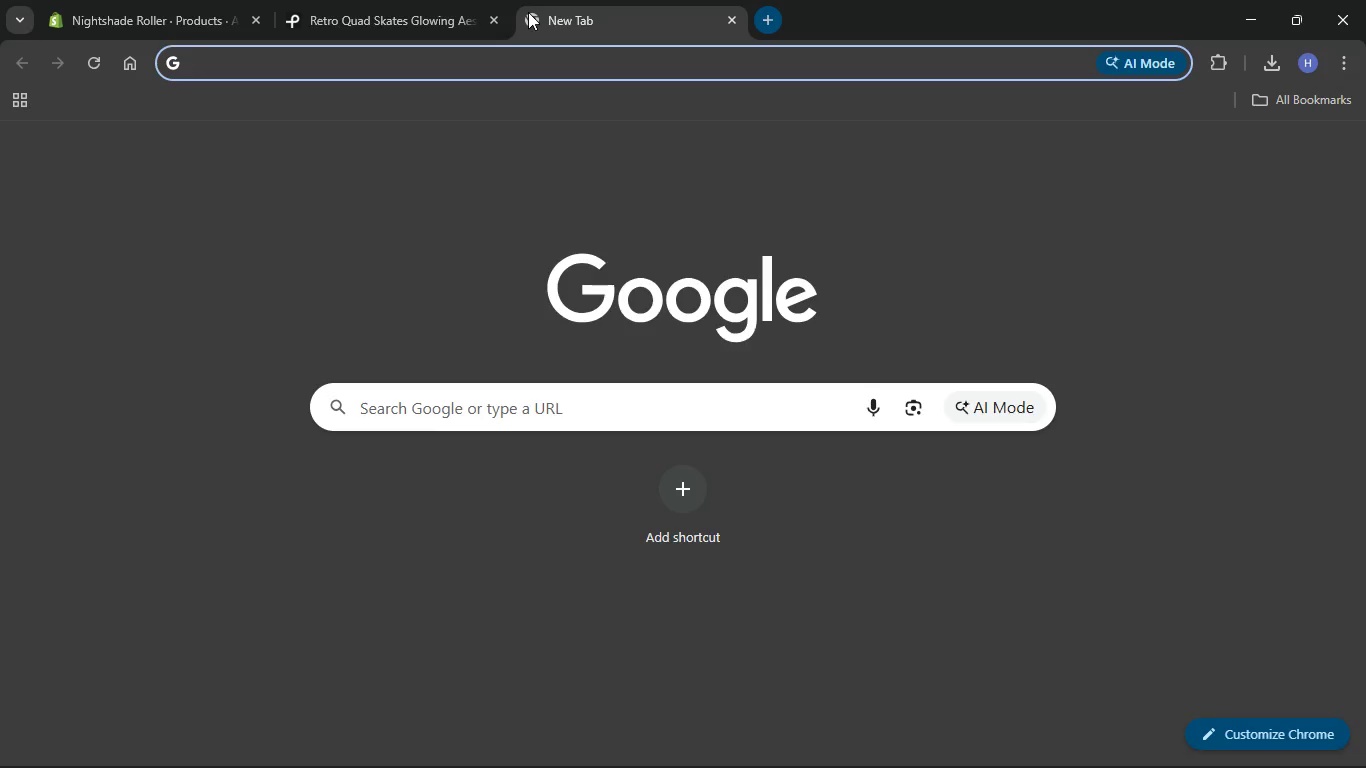 
type(U\)
key(Backspace)
key(Backspace)
type(UN)
 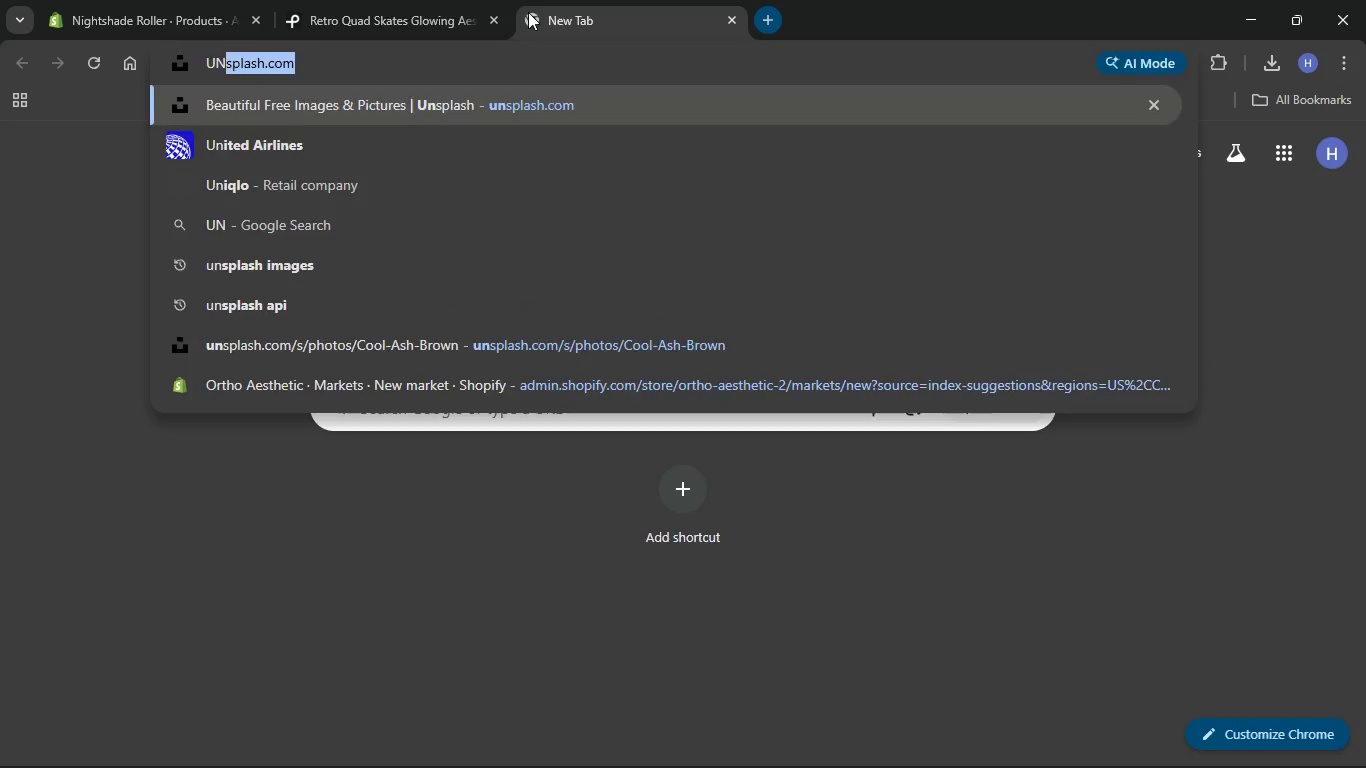 
key(Enter)
 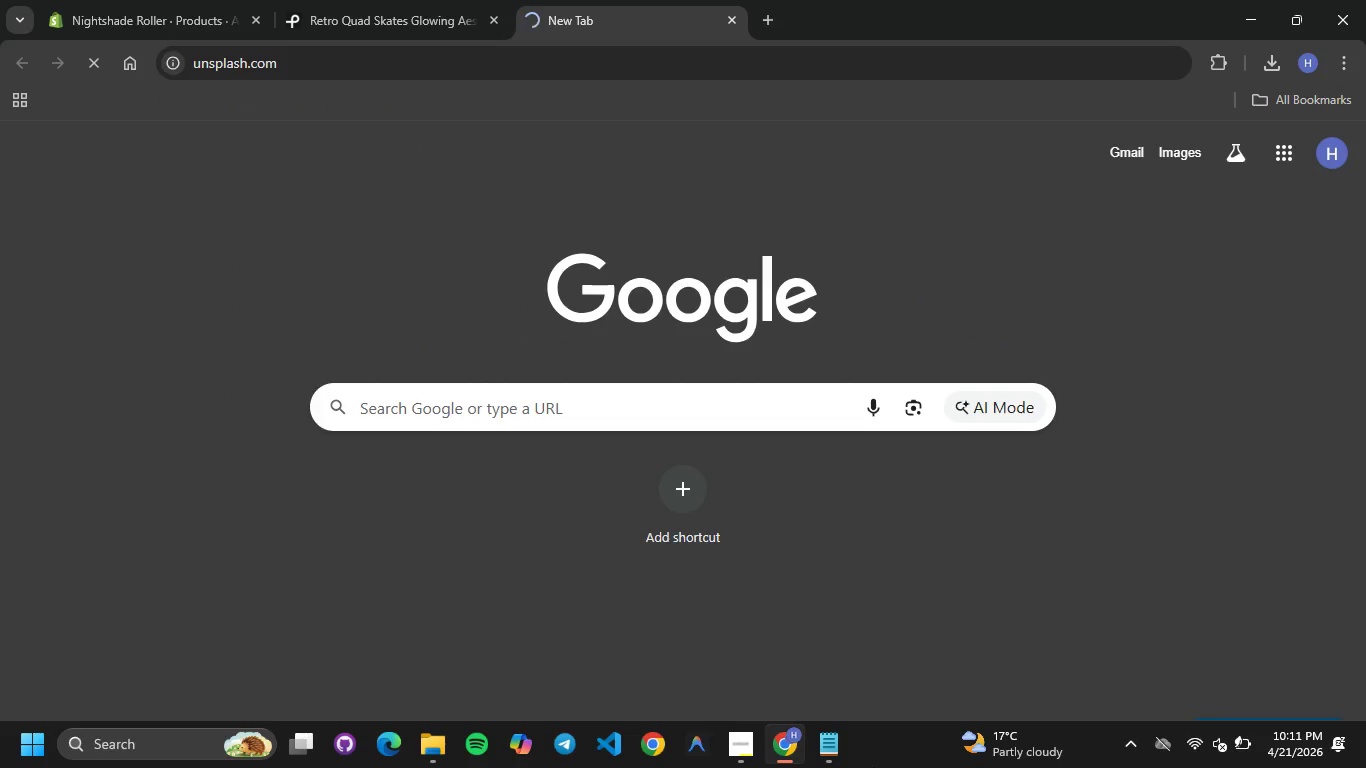 
left_click([848, 737])
 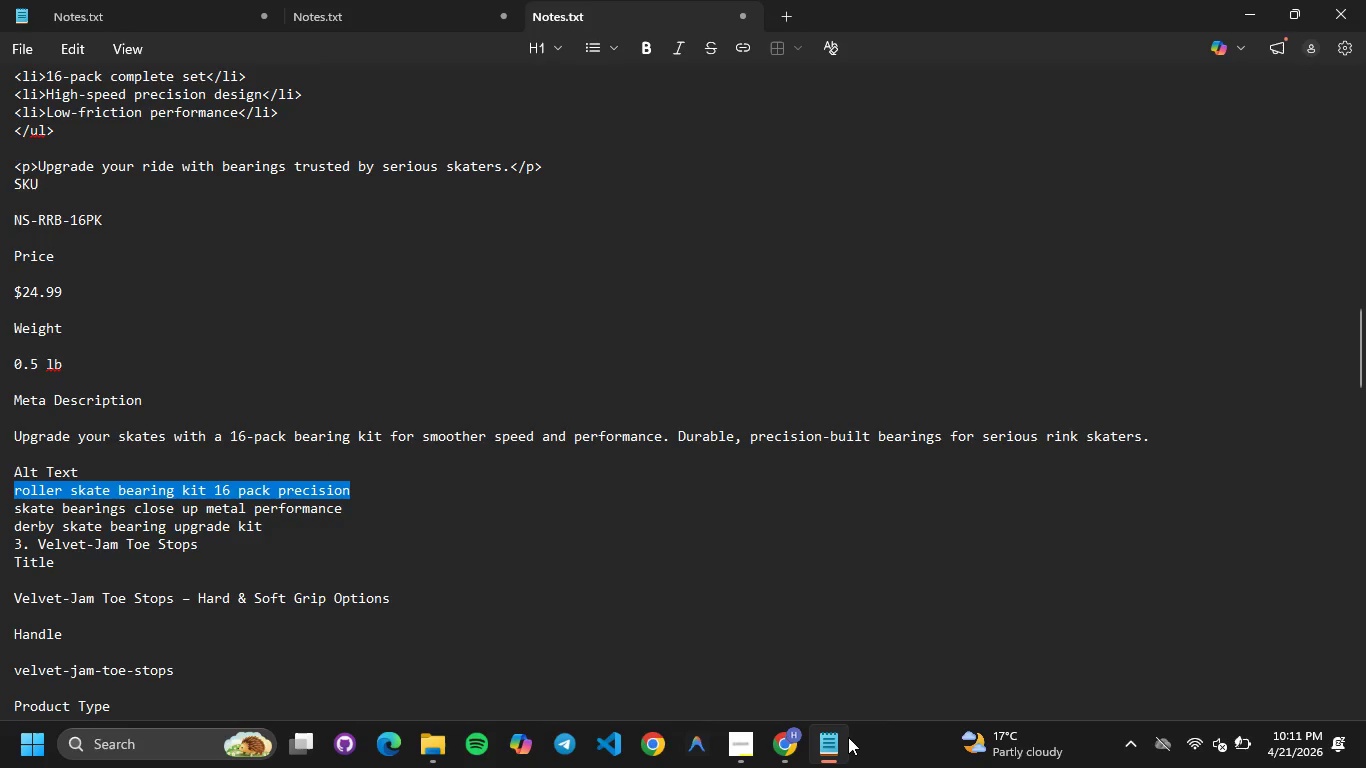 
wait(23.89)
 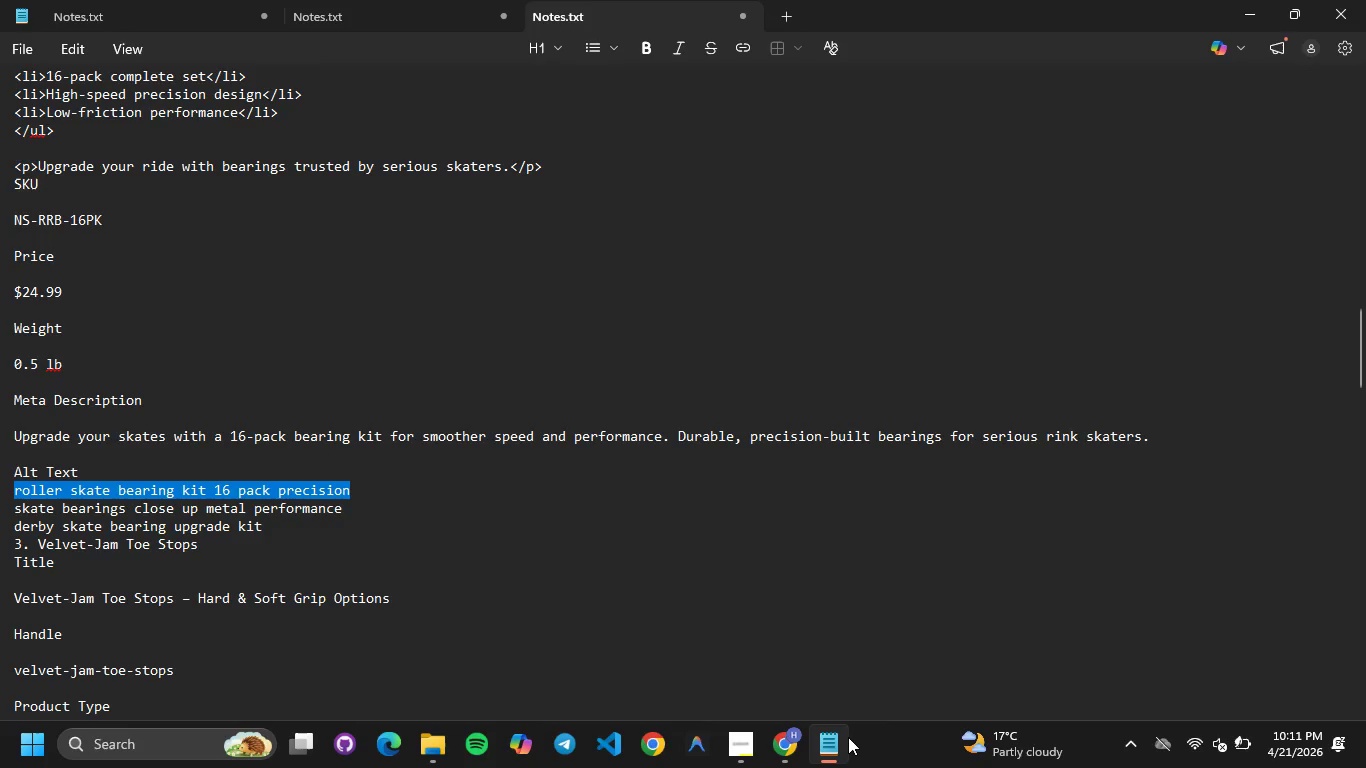 
left_click([835, 736])
 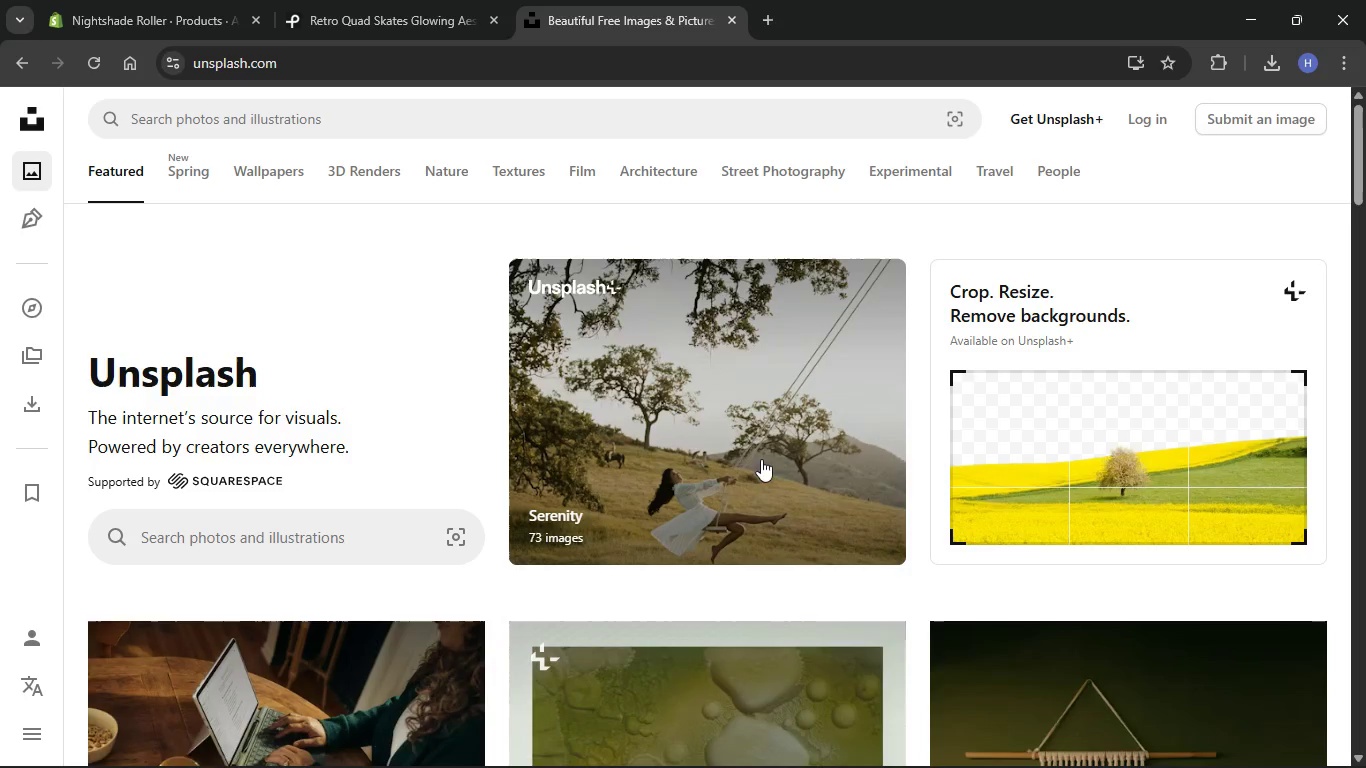 
scroll: coordinate [770, 488], scroll_direction: down, amount: 13.0
 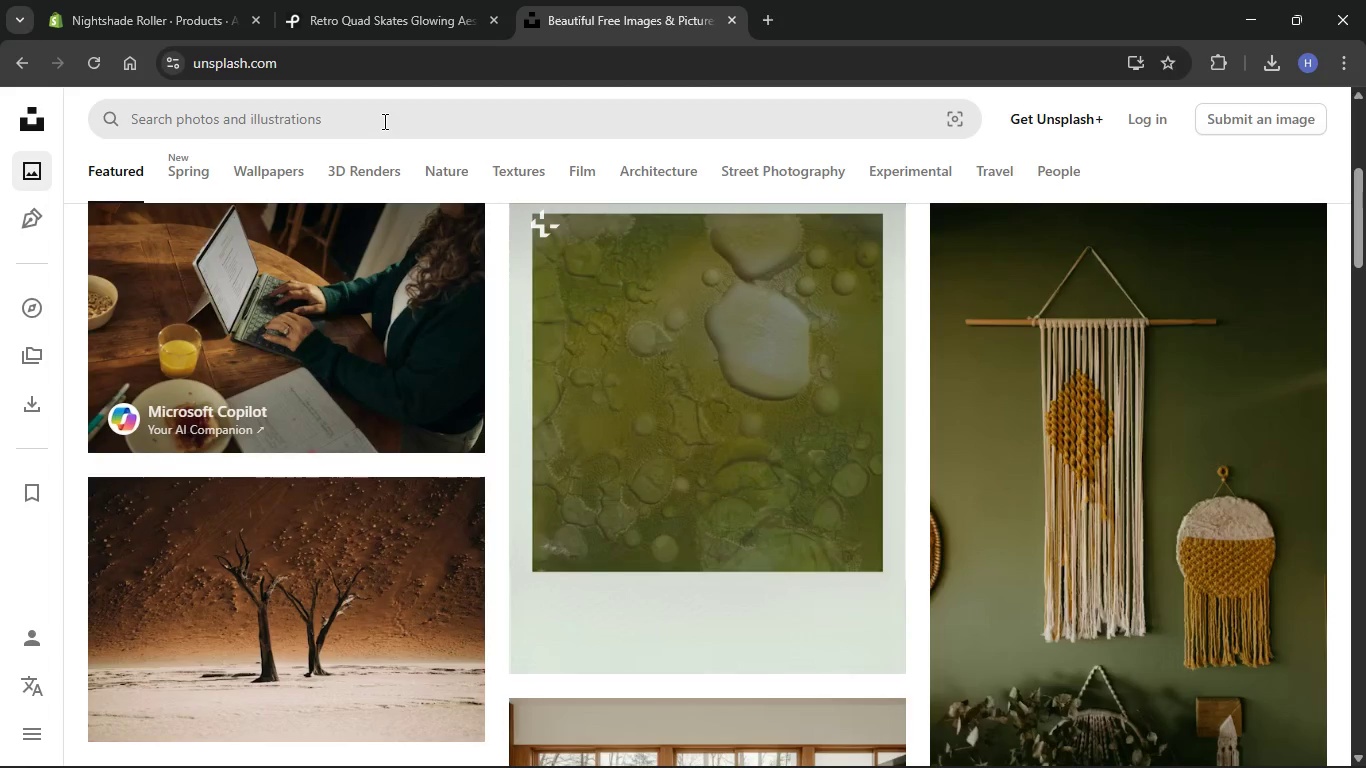 
left_click([383, 121])
 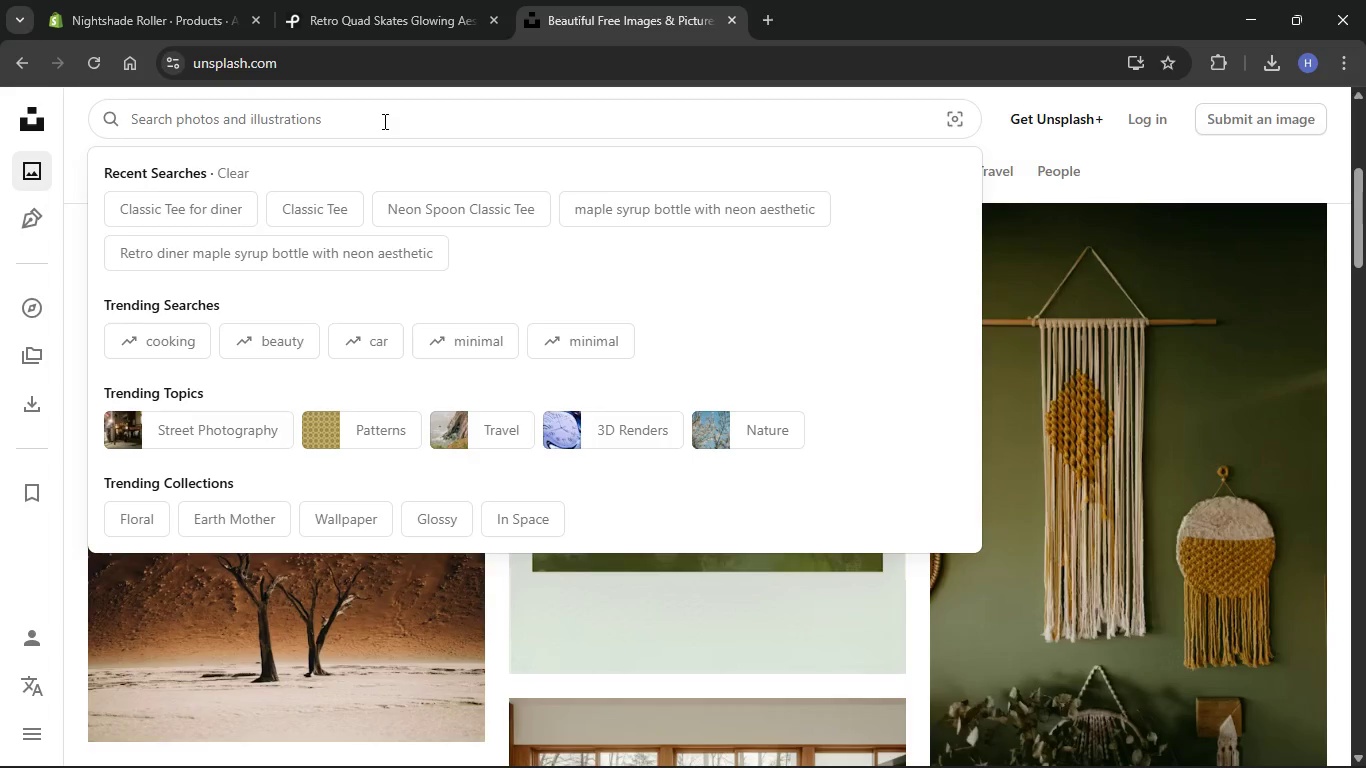 
wait(5.22)
 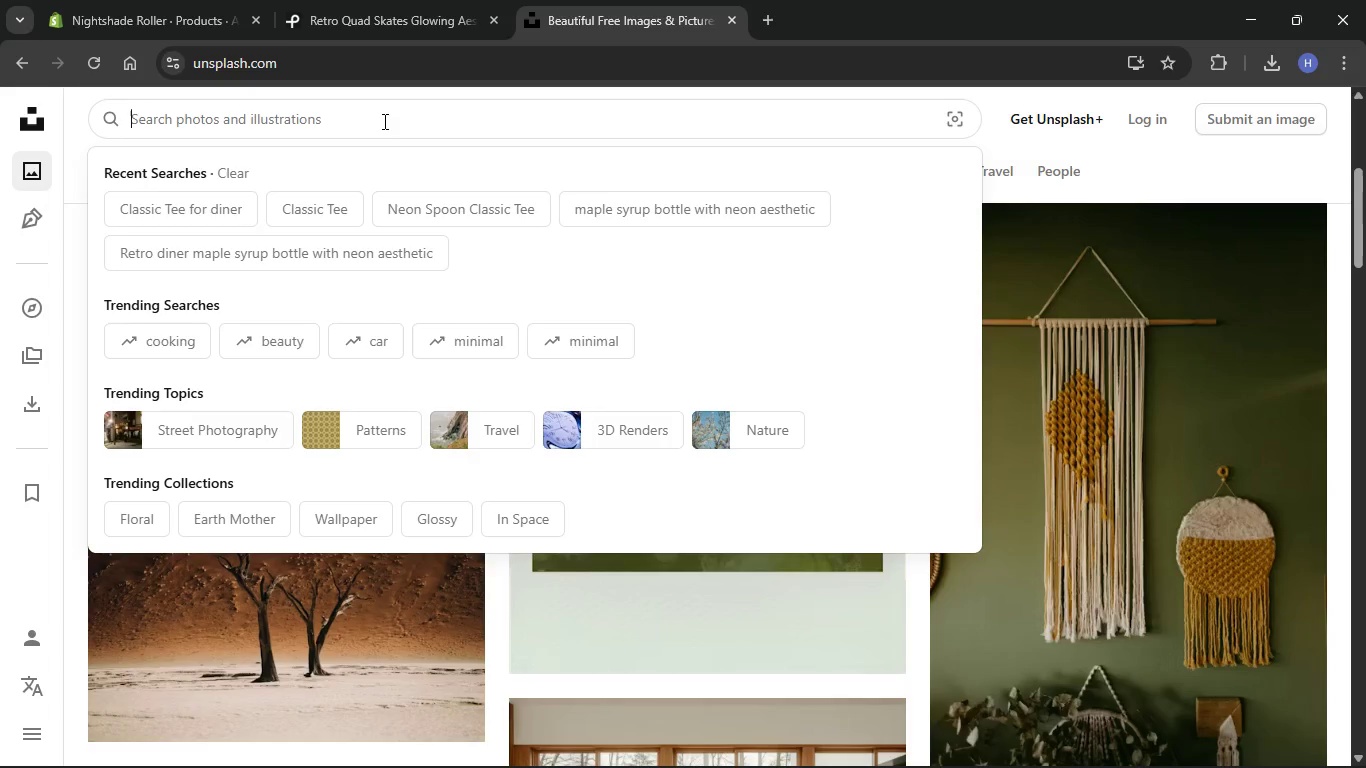 
key(Control+V)
 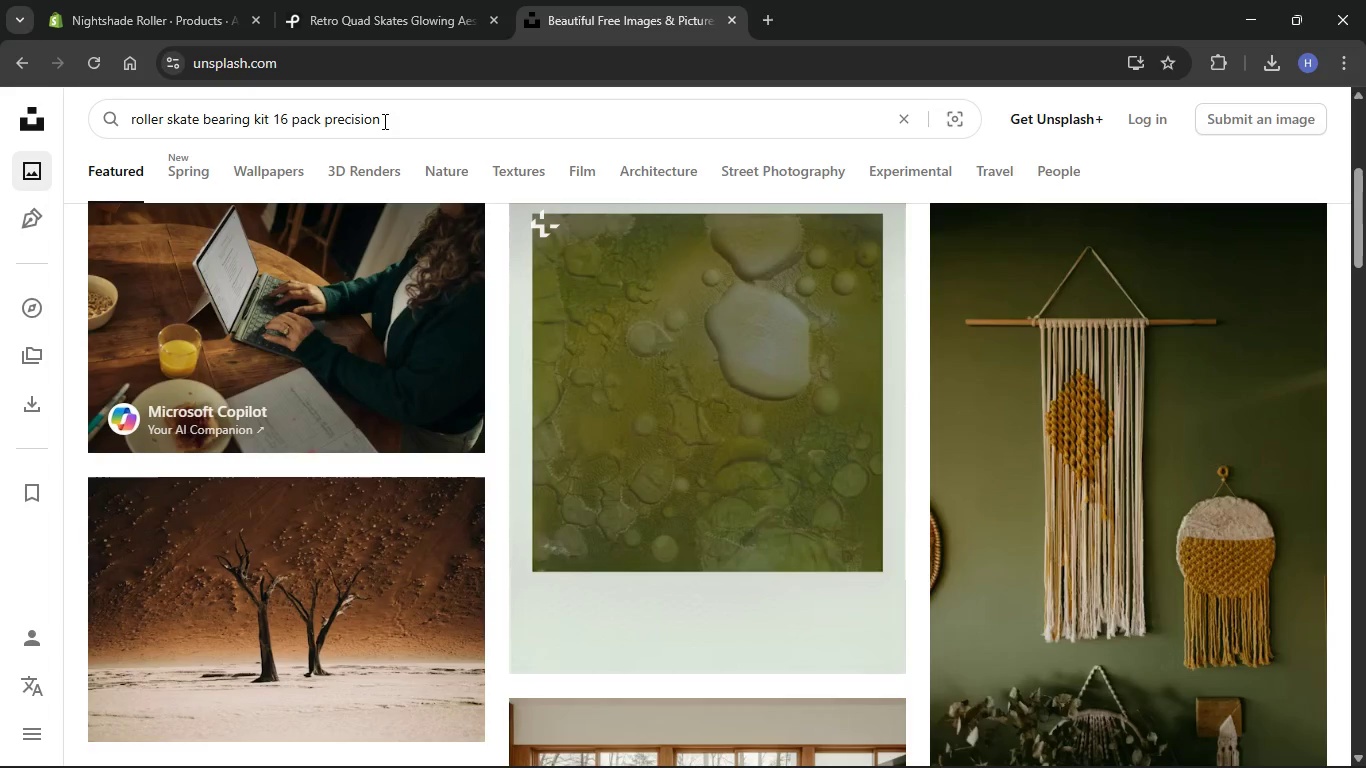 
key(Enter)
 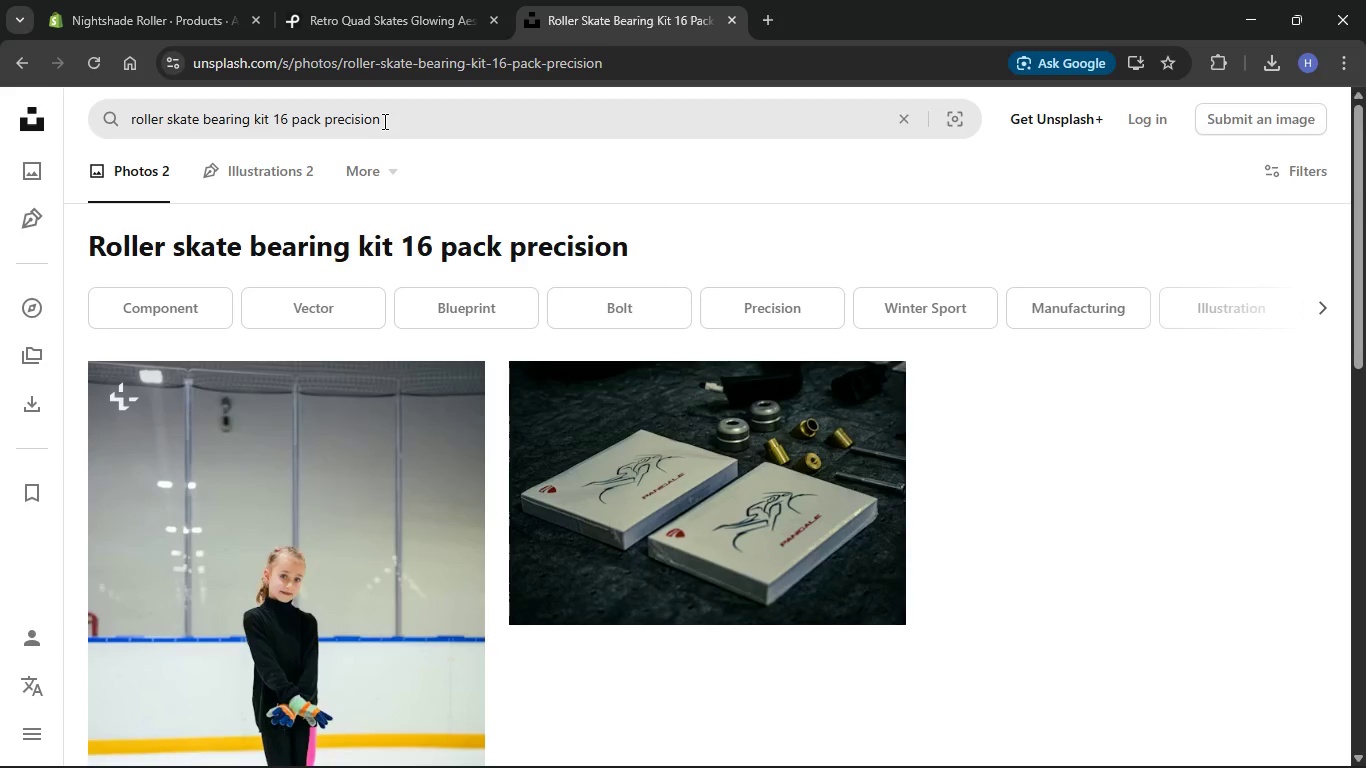 
wait(15.94)
 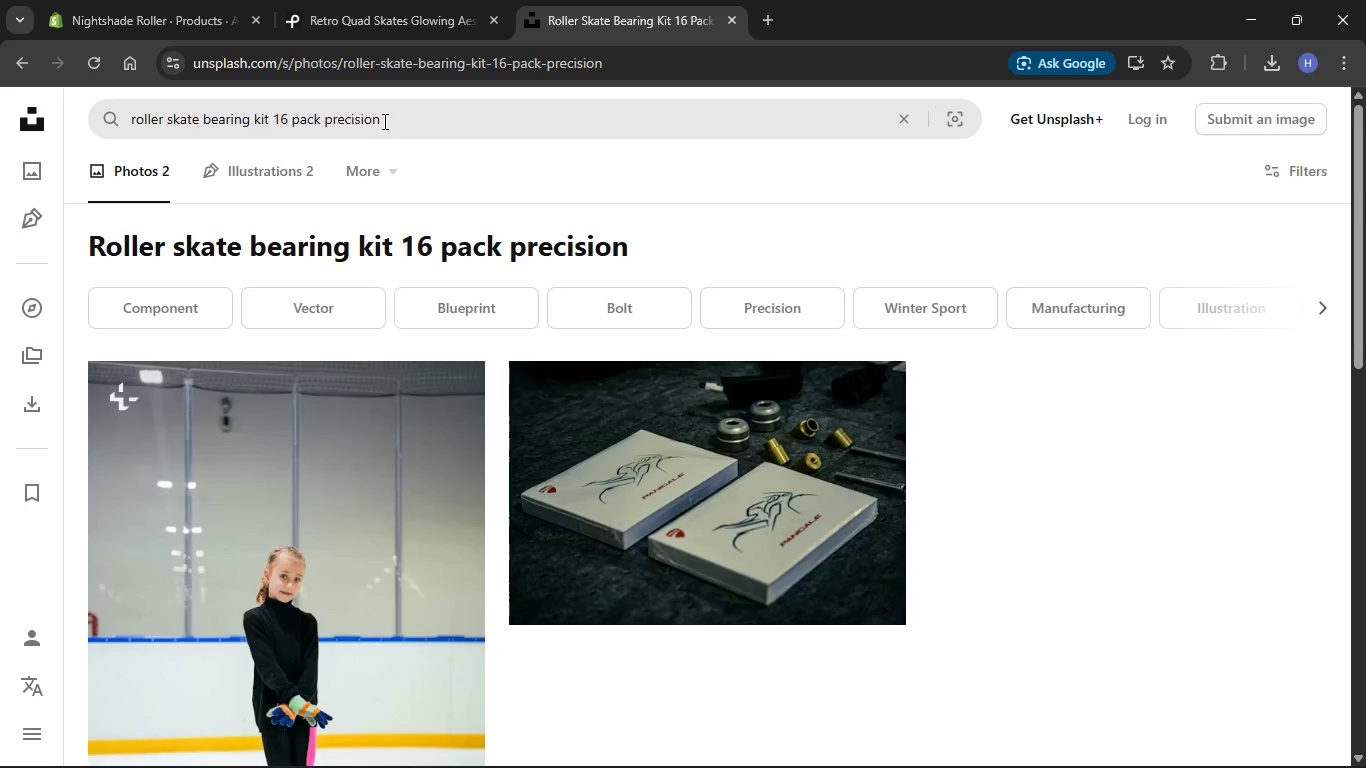 
scroll: coordinate [629, 248], scroll_direction: down, amount: 8.0
 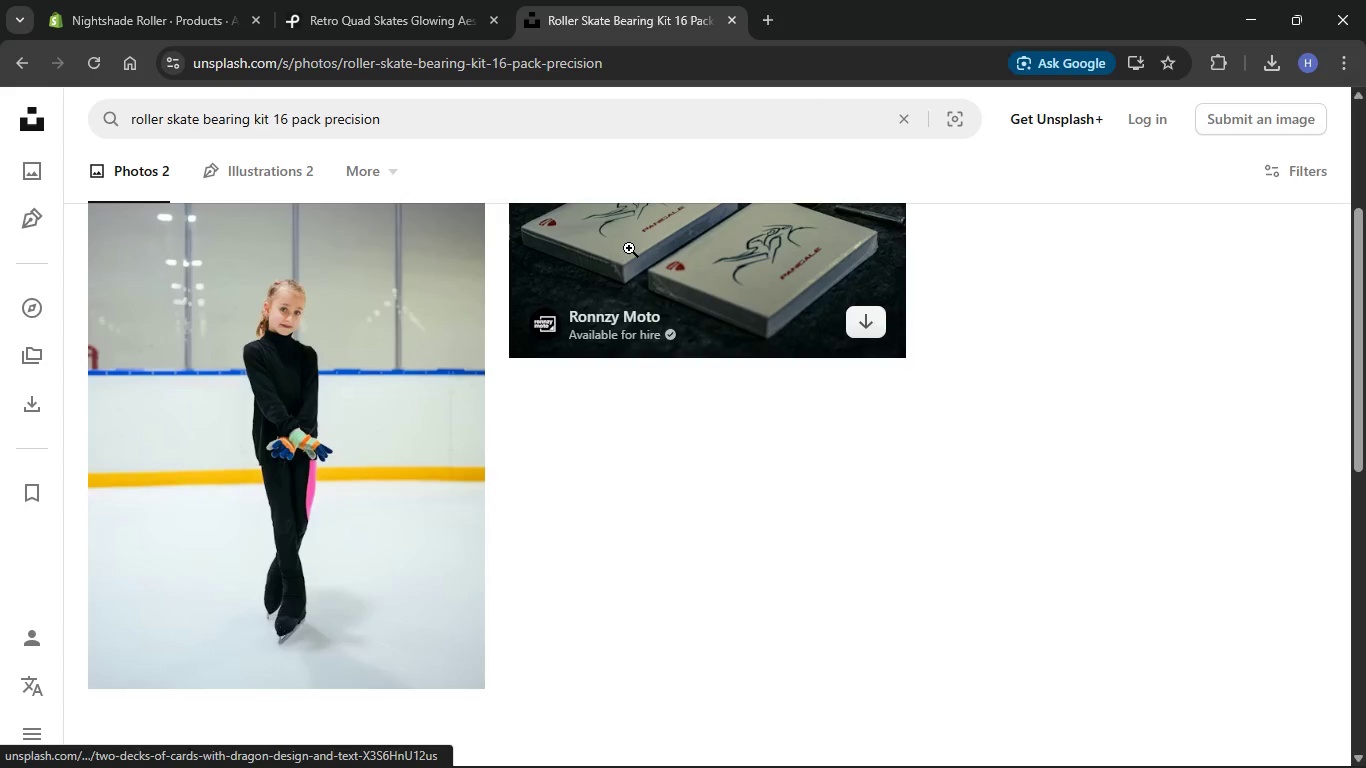 
scroll: coordinate [629, 248], scroll_direction: up, amount: 1.0
 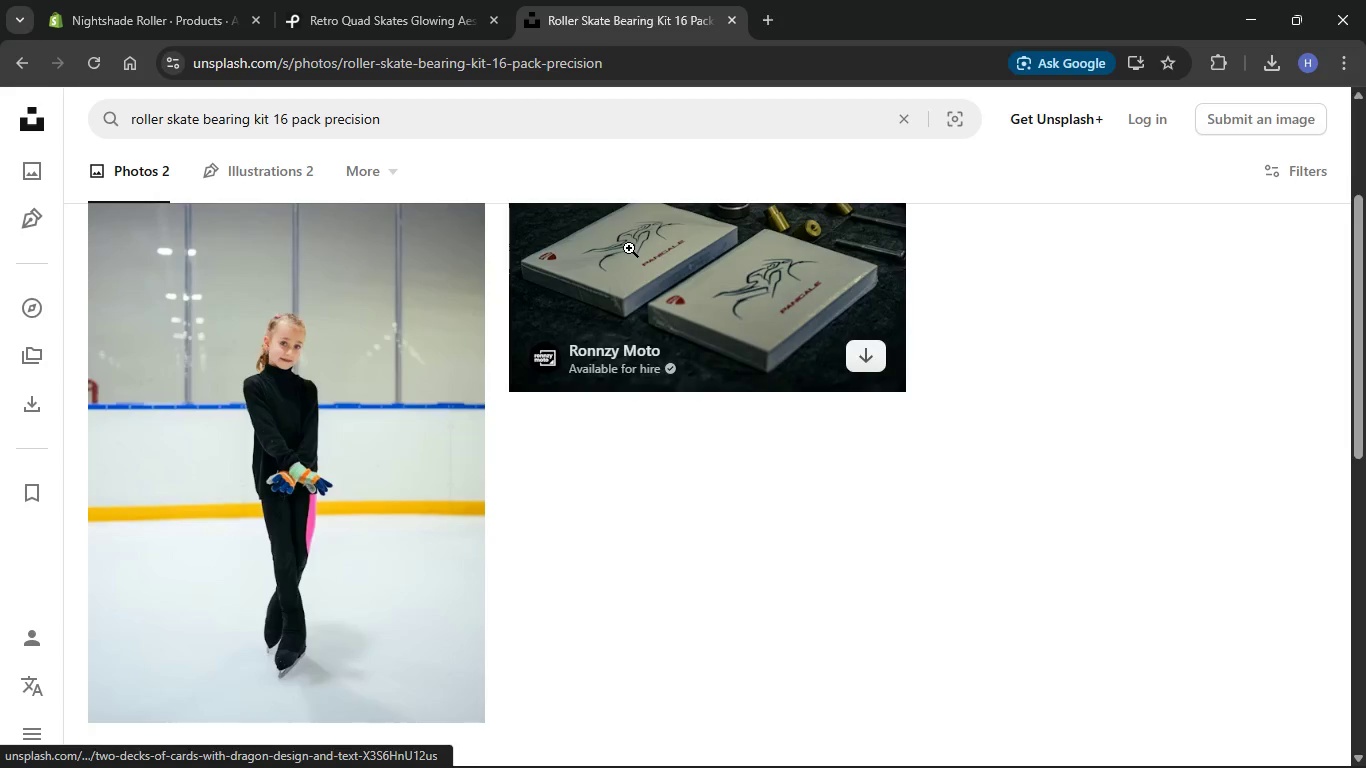 
scroll: coordinate [632, 245], scroll_direction: down, amount: 15.0
 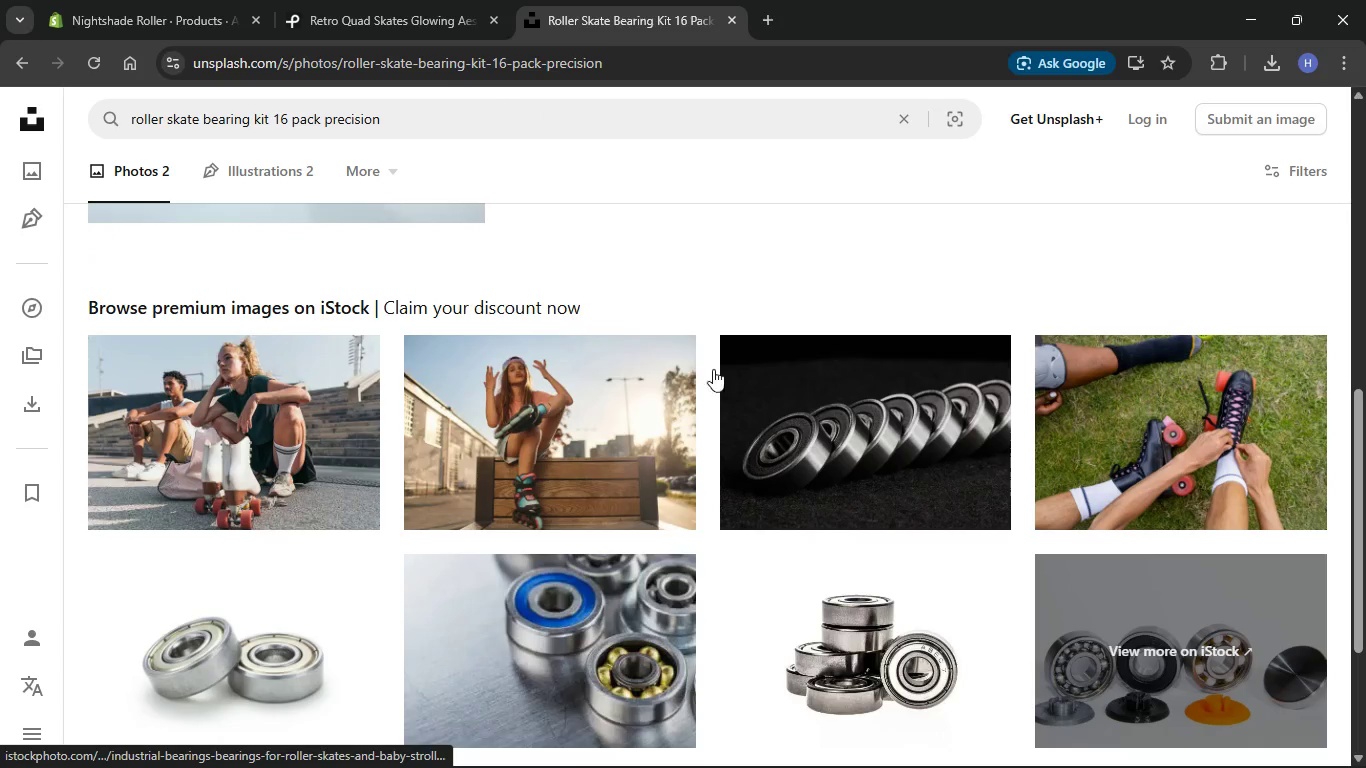 
scroll: coordinate [626, 301], scroll_direction: up, amount: 22.0
 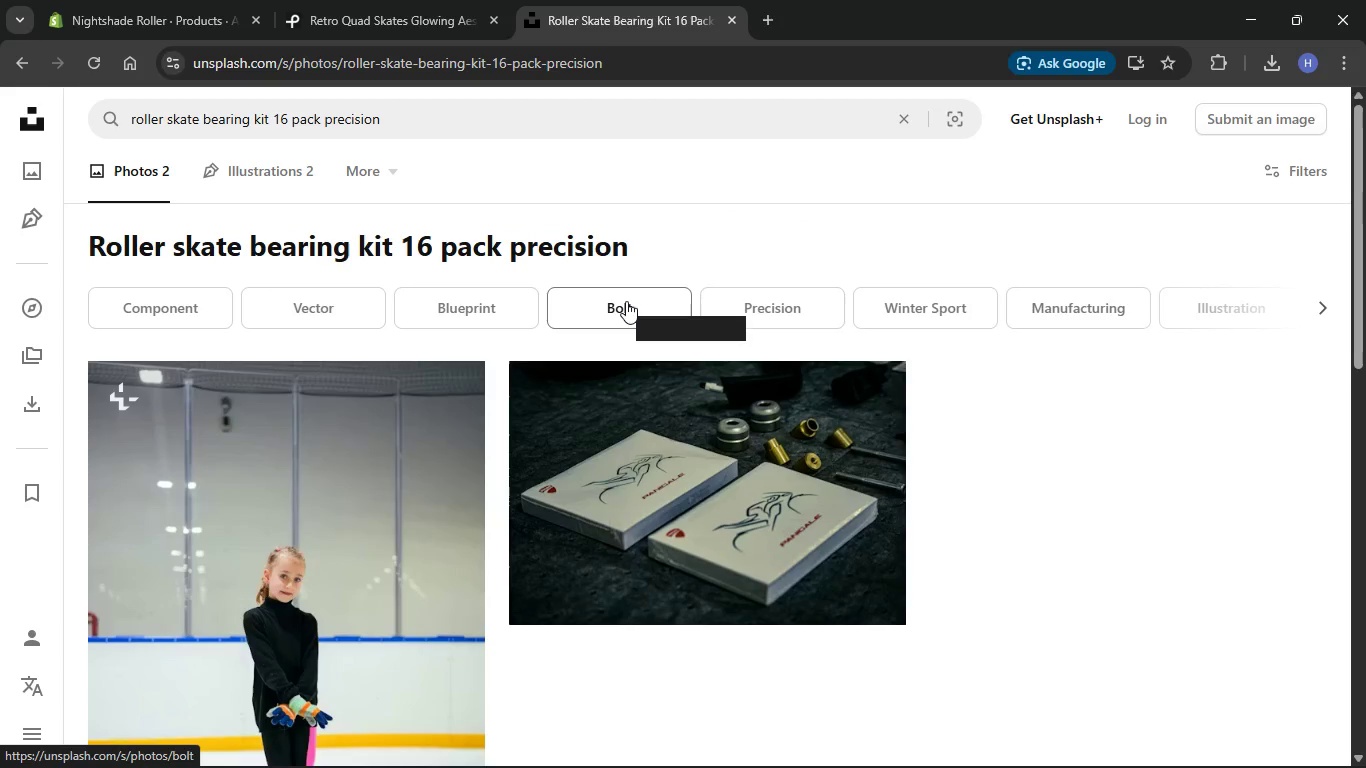 
scroll: coordinate [628, 300], scroll_direction: down, amount: 33.0
 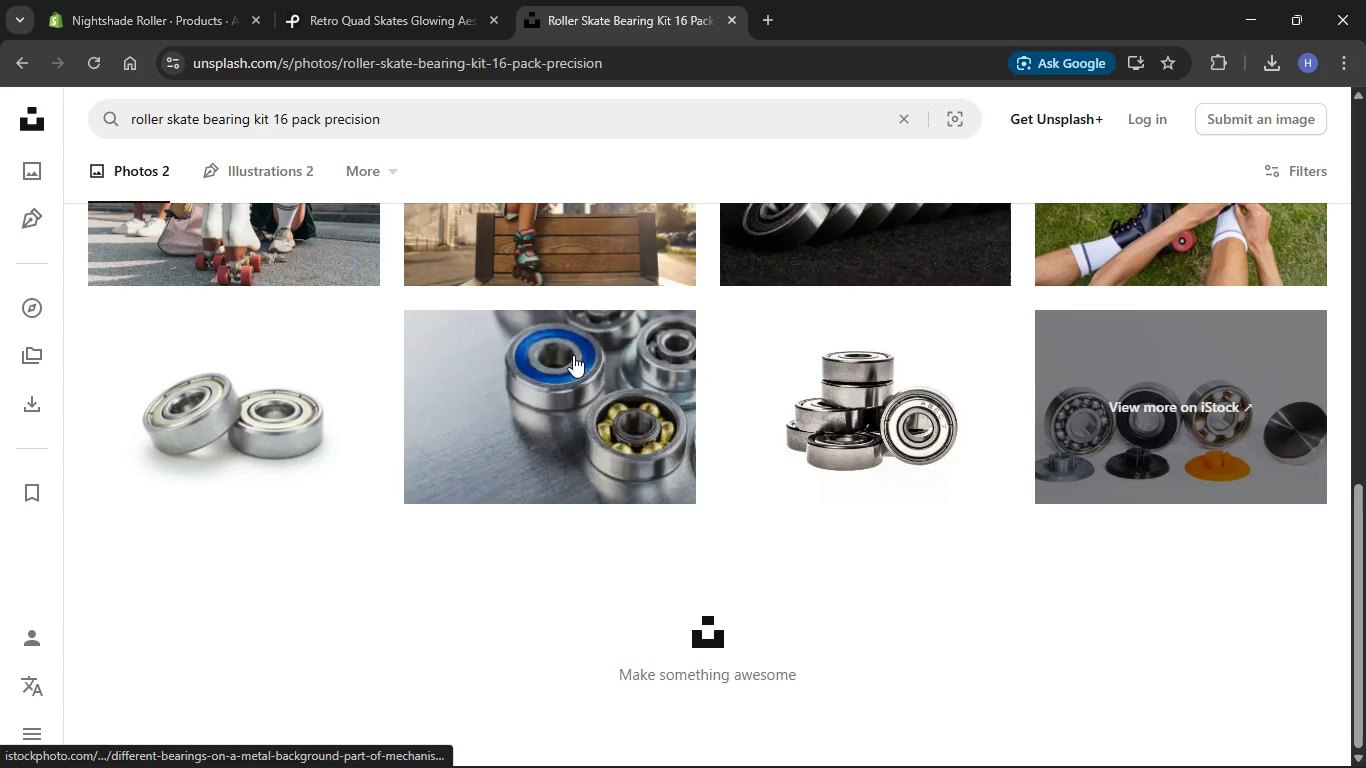 
scroll: coordinate [572, 307], scroll_direction: up, amount: 24.0
 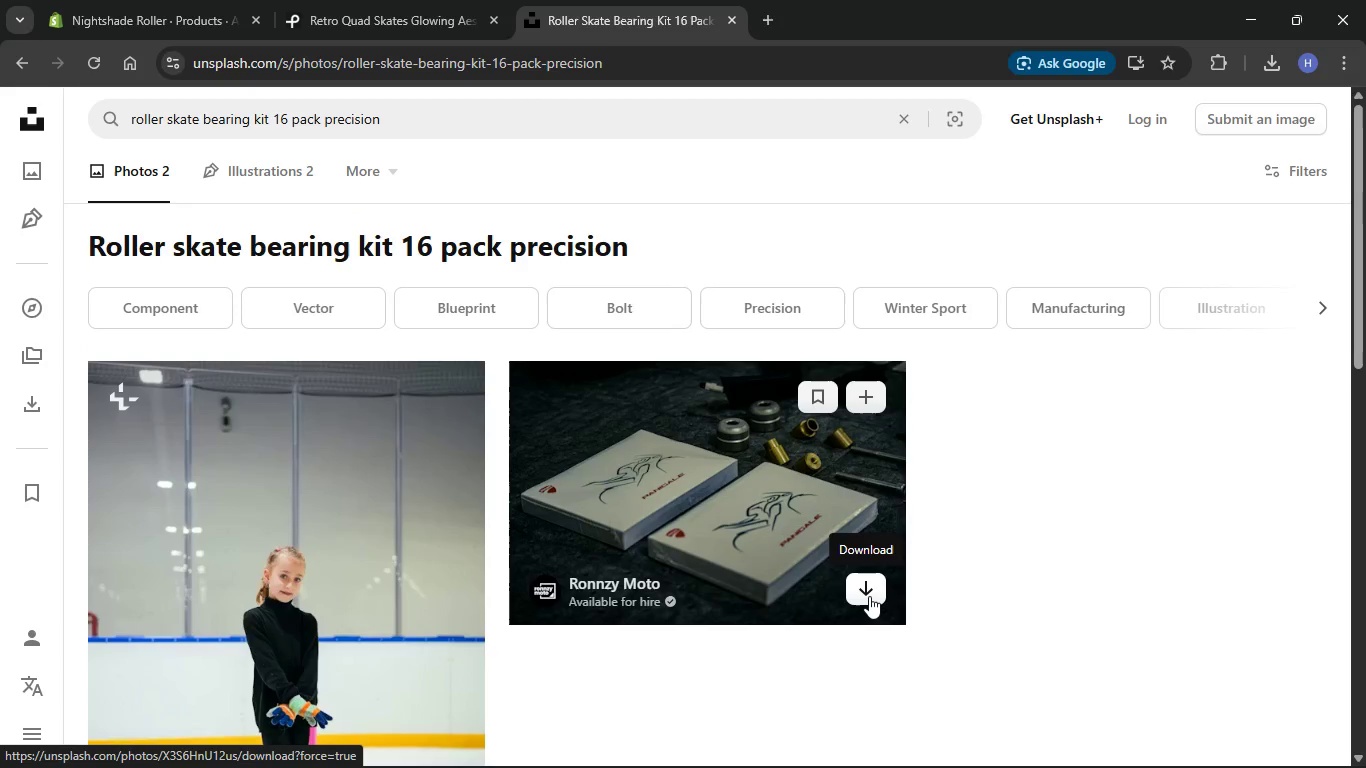 
left_click([869, 596])
 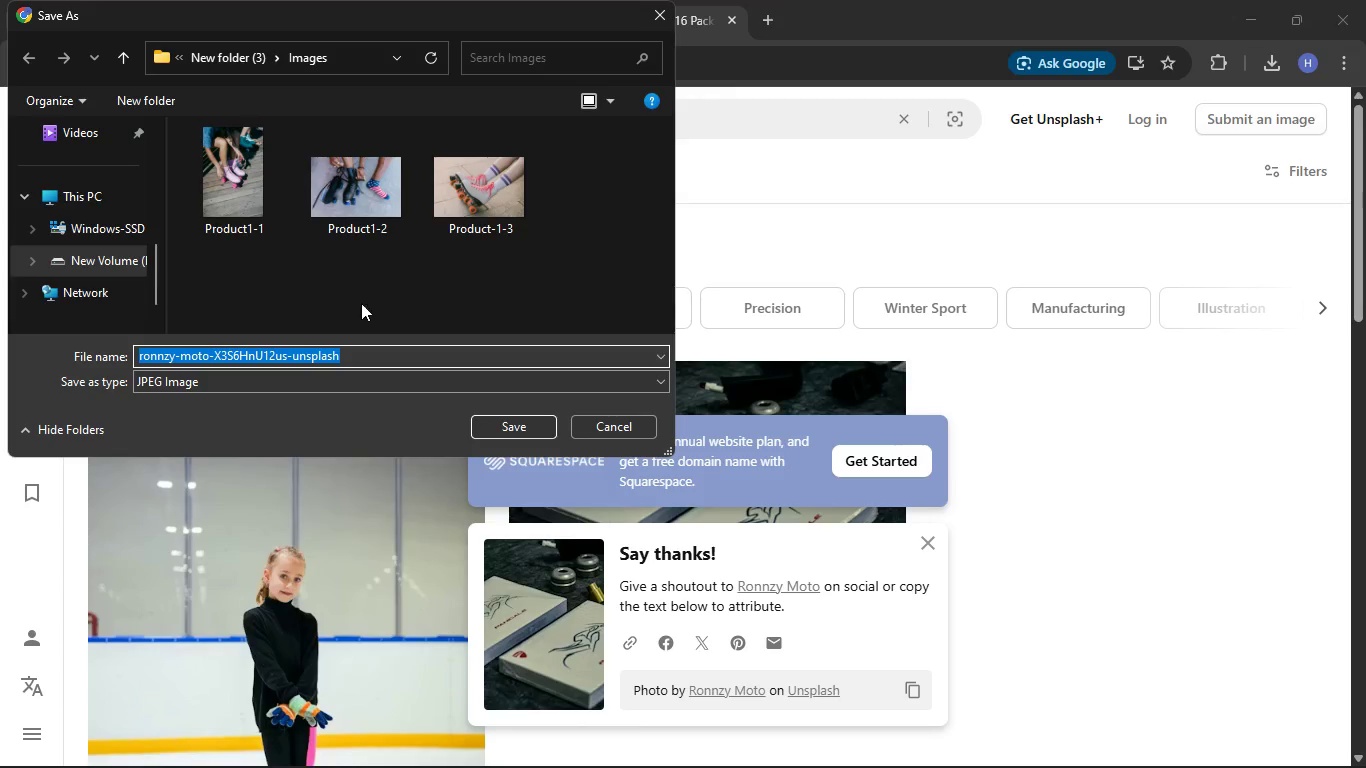 
key(Backspace)
type(Product-2-1)
 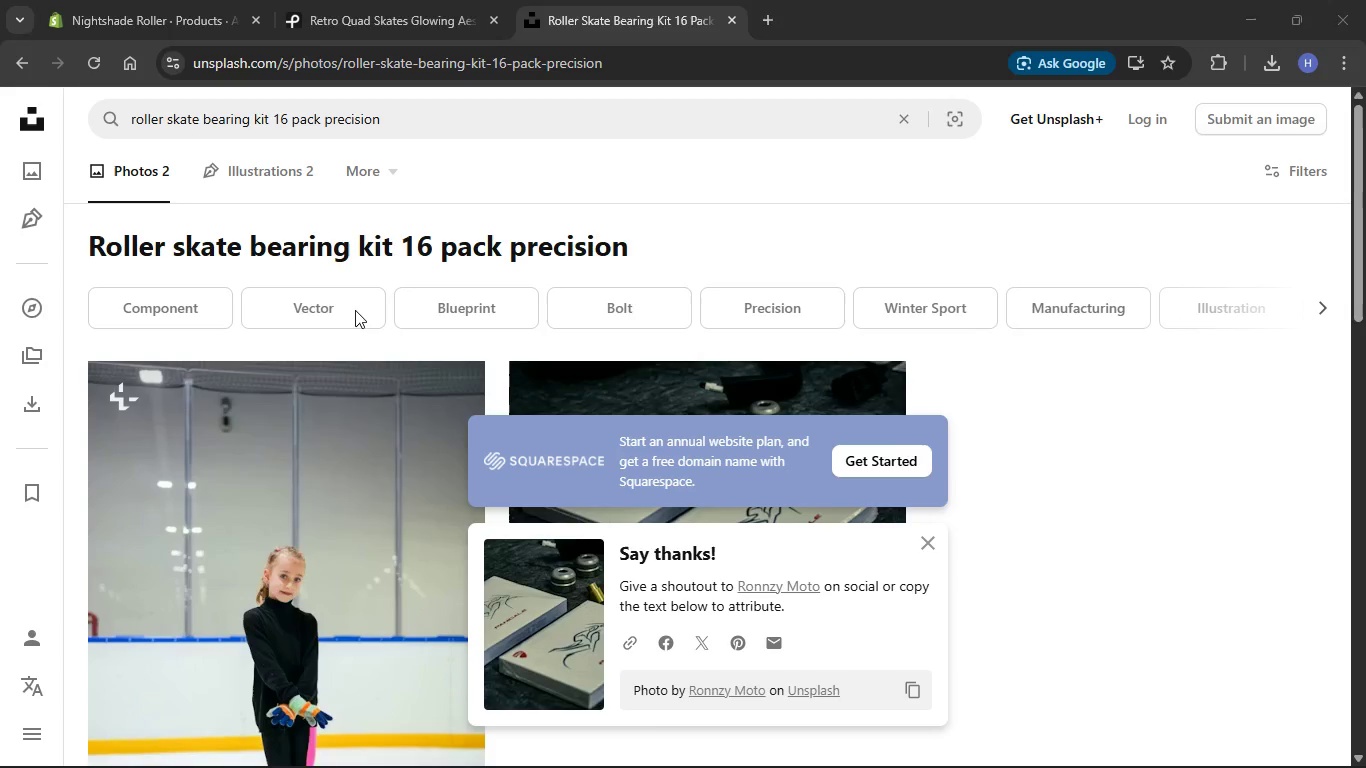 
key(Enter)
 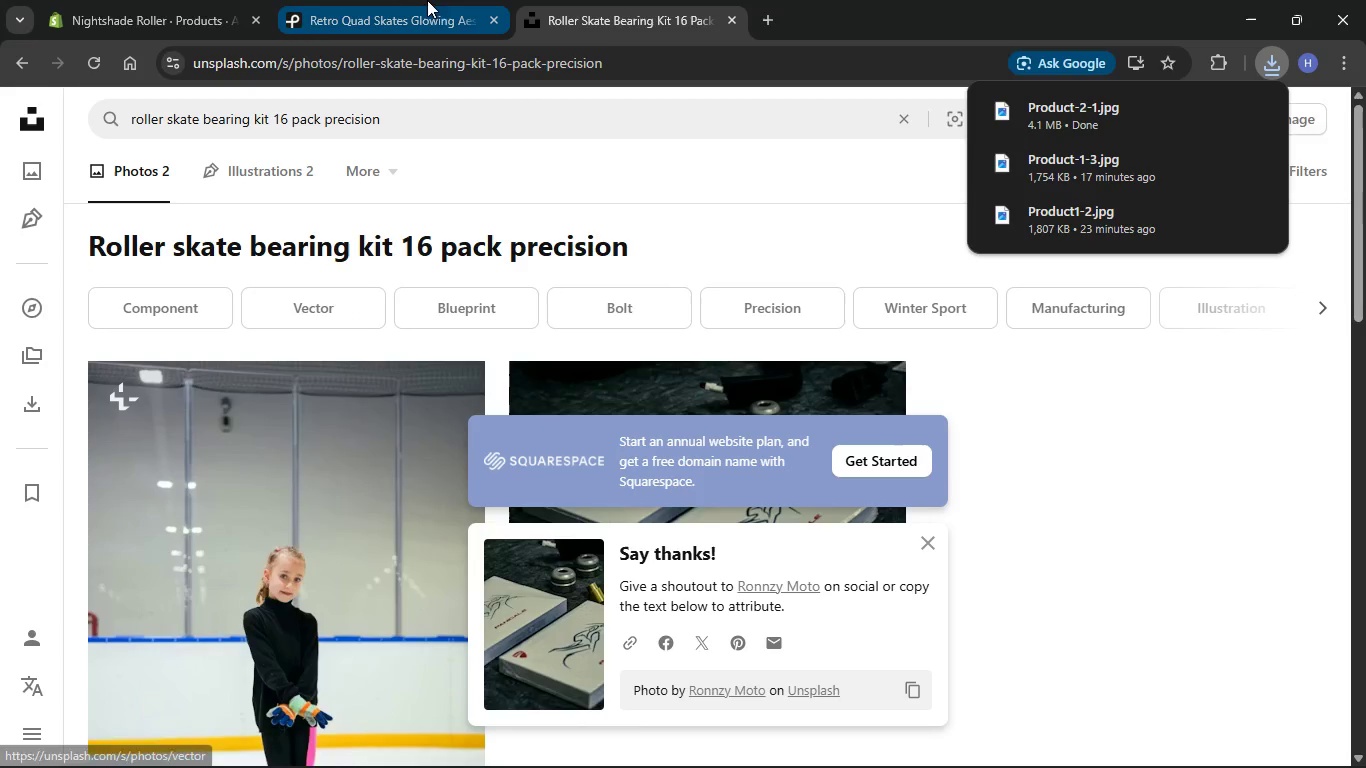 
left_click([394, 0])
 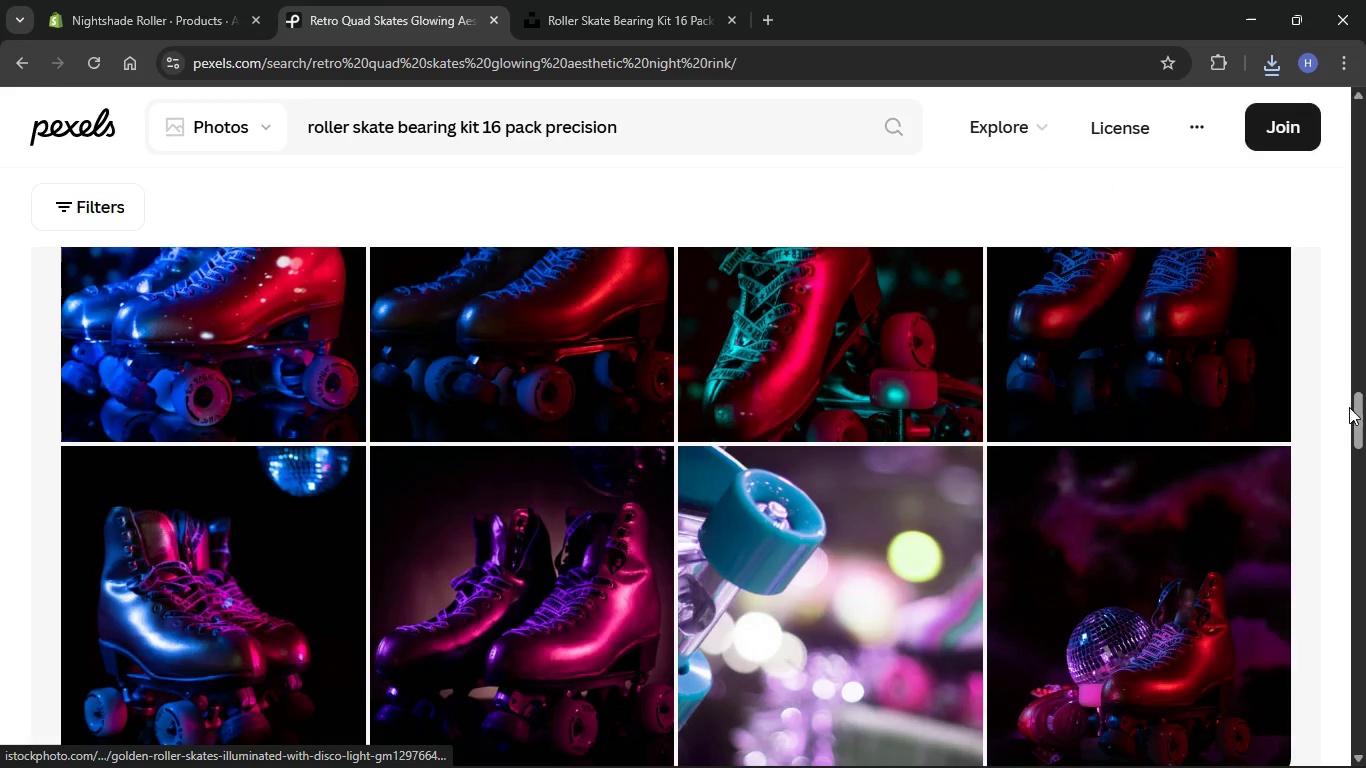 
left_click_drag(start_coordinate=[1365, 427], to_coordinate=[1303, 1])
 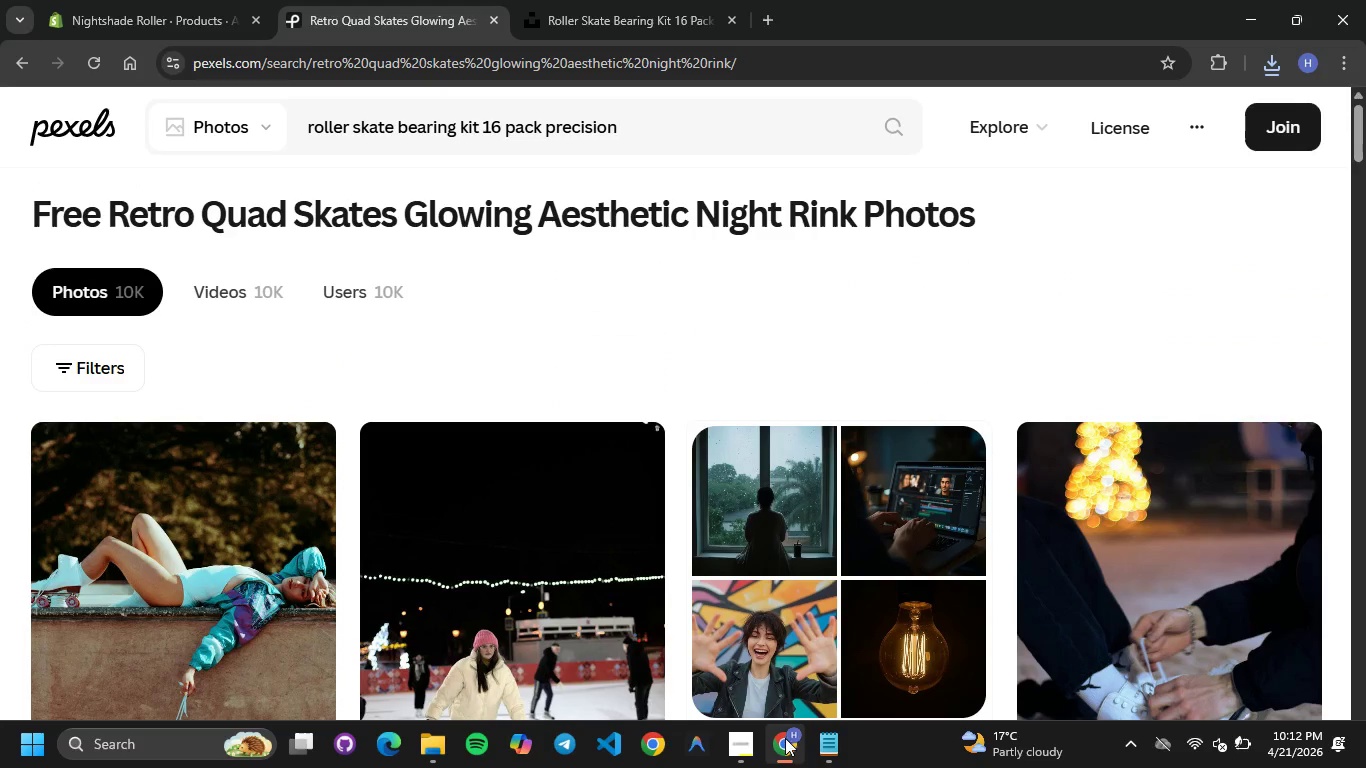 
left_click([817, 745])
 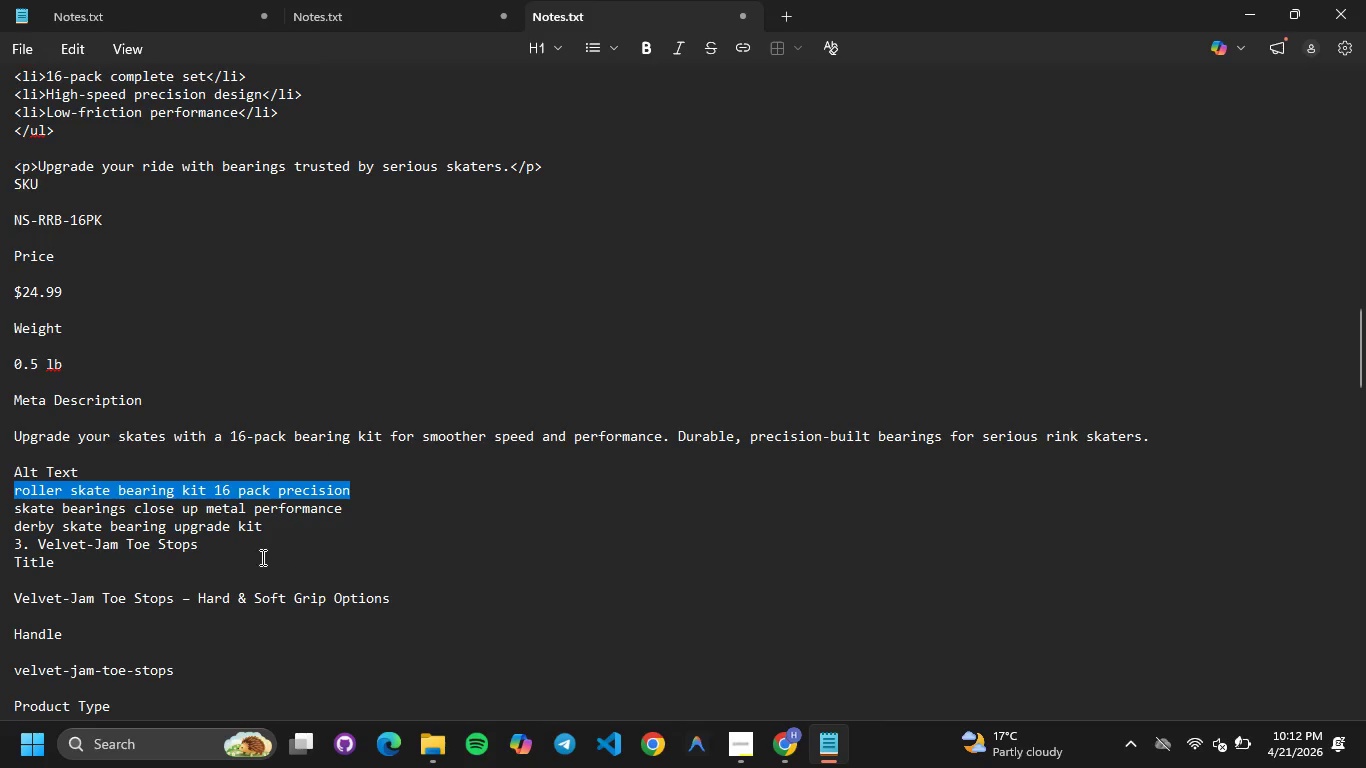 
left_click([258, 557])
 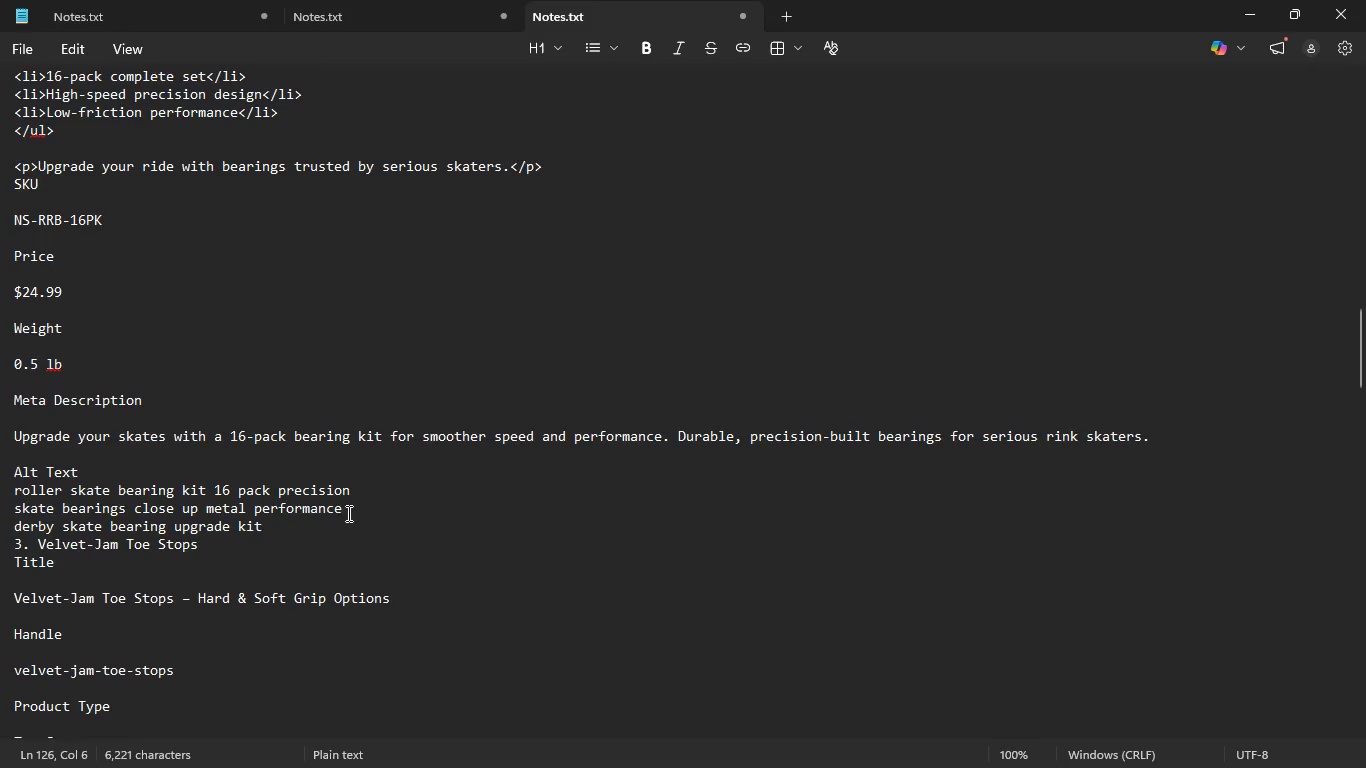 
left_click_drag(start_coordinate=[347, 513], to_coordinate=[10, 511])
 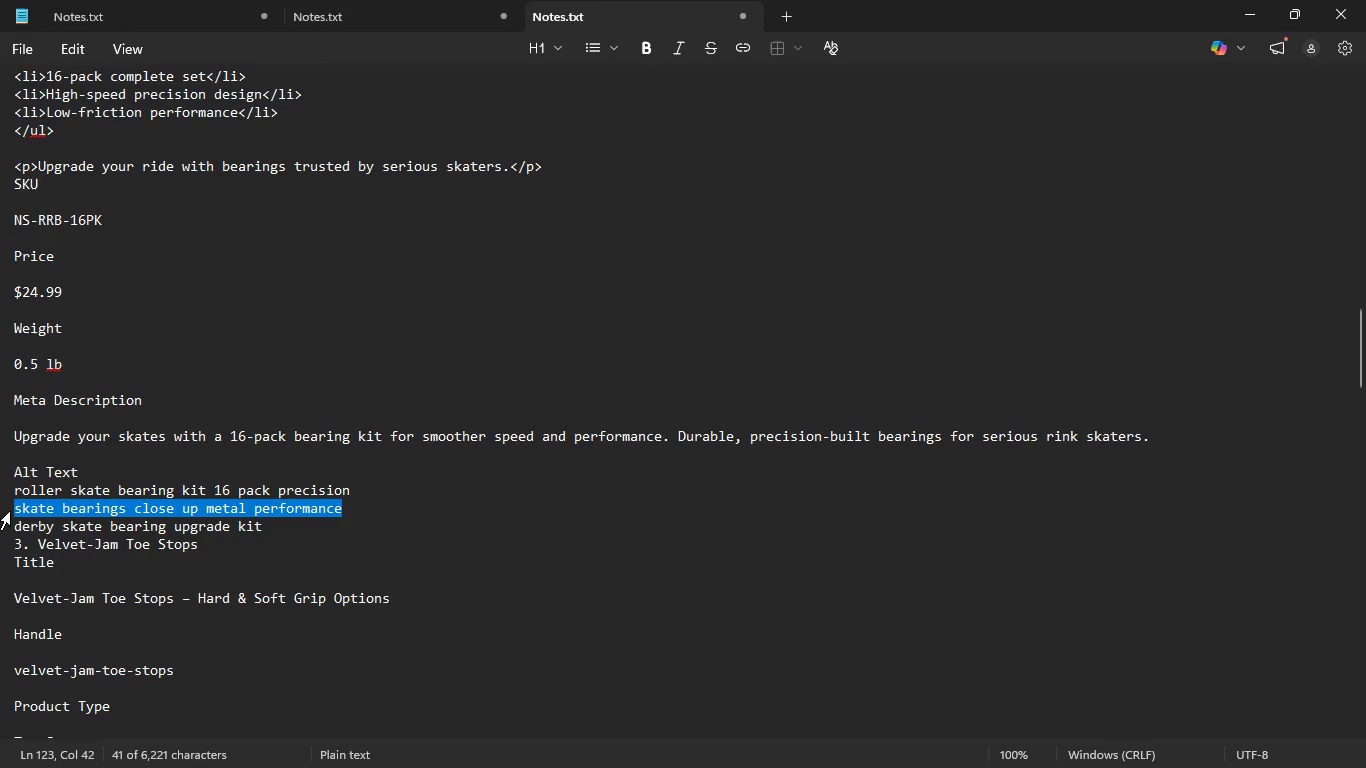 
key(Control+C)
 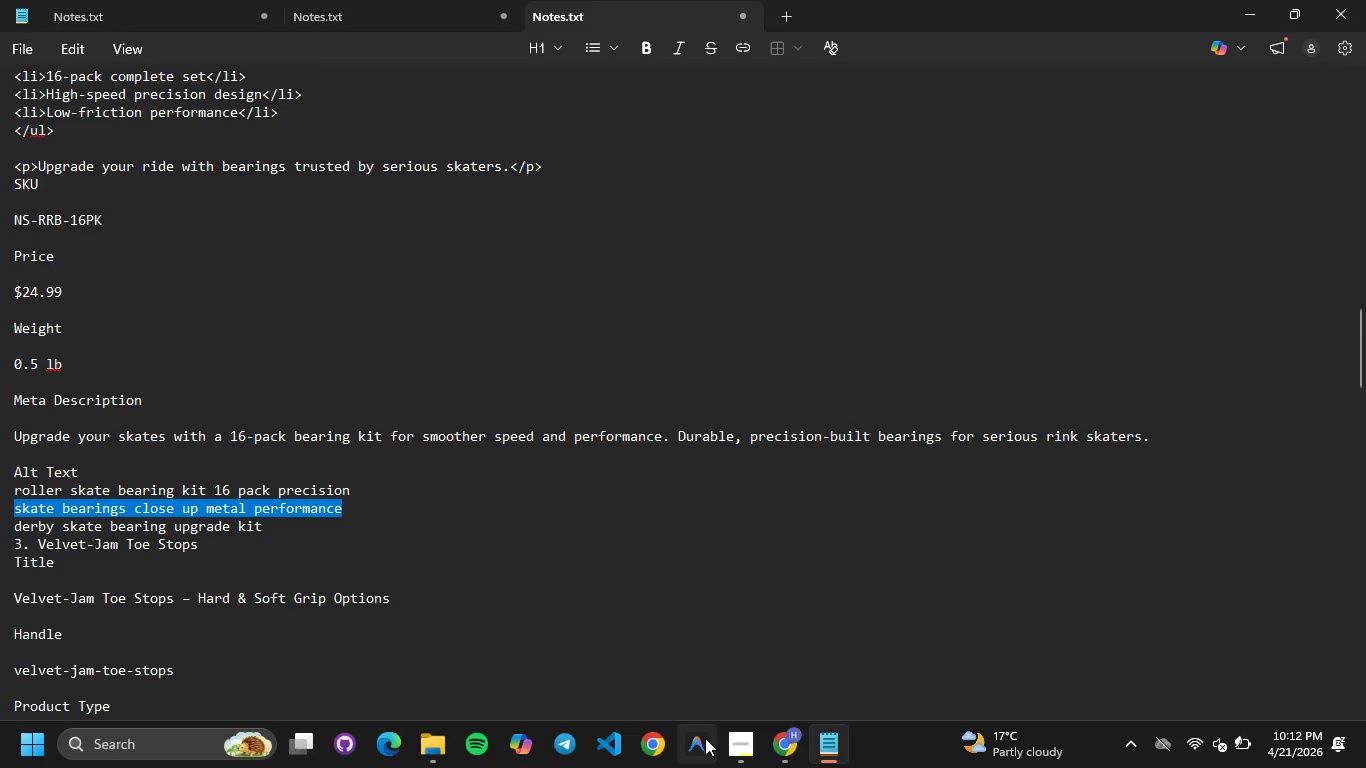 
left_click([778, 738])
 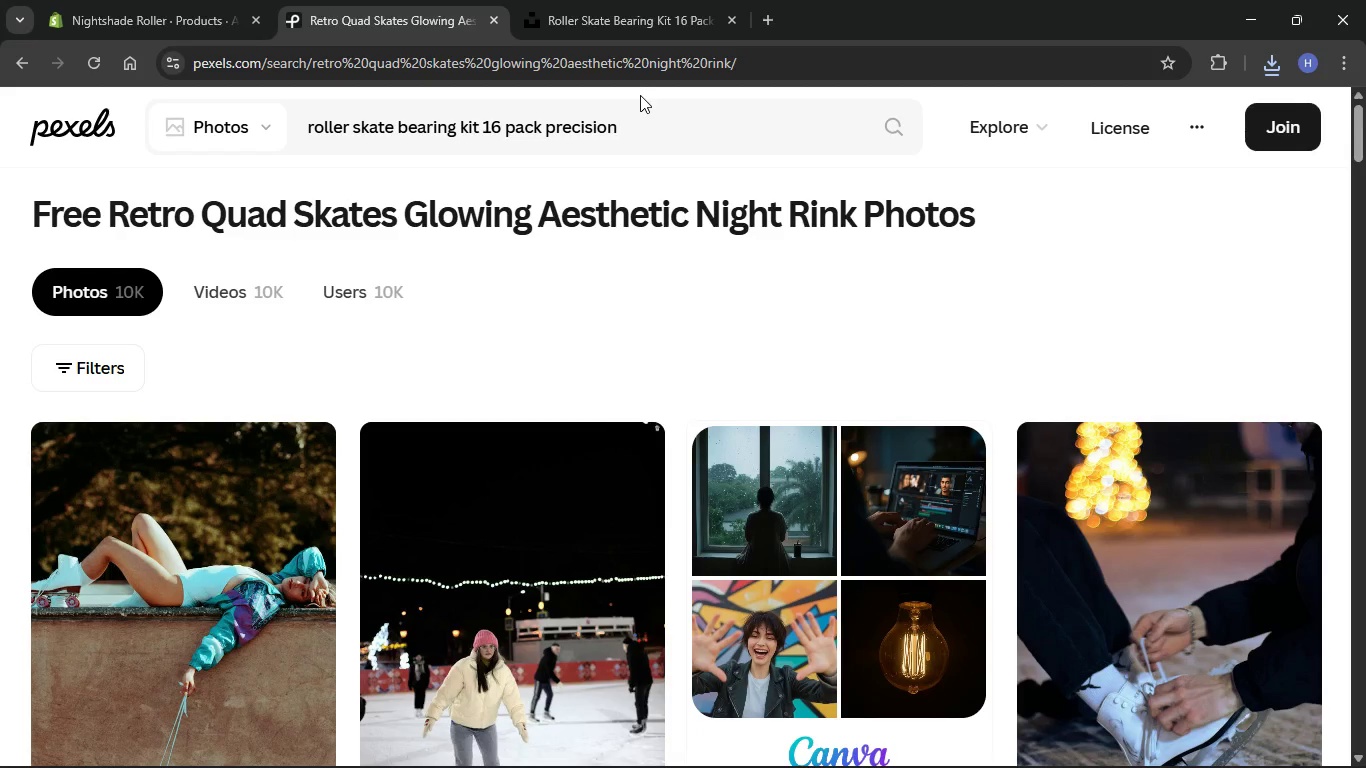 
left_click_drag(start_coordinate=[660, 106], to_coordinate=[235, 101])
 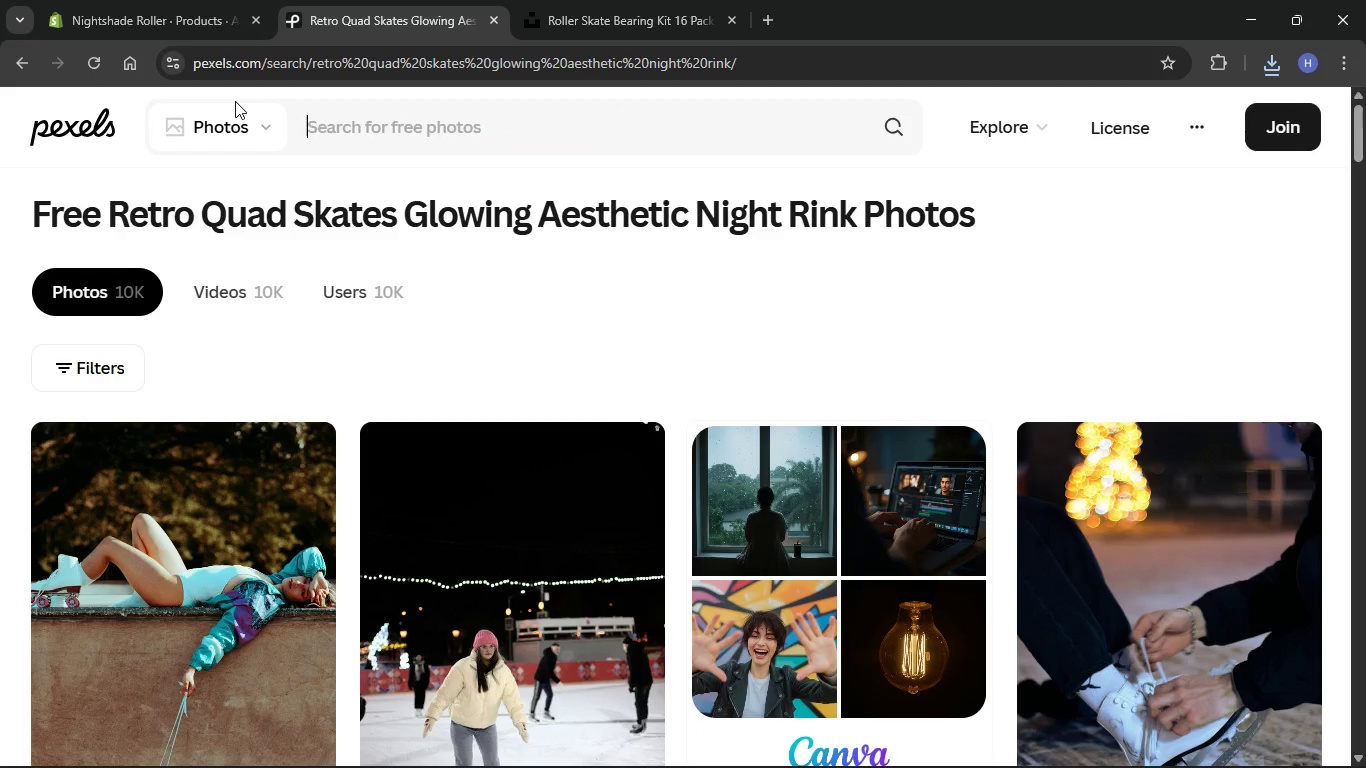 
key(Backspace)
 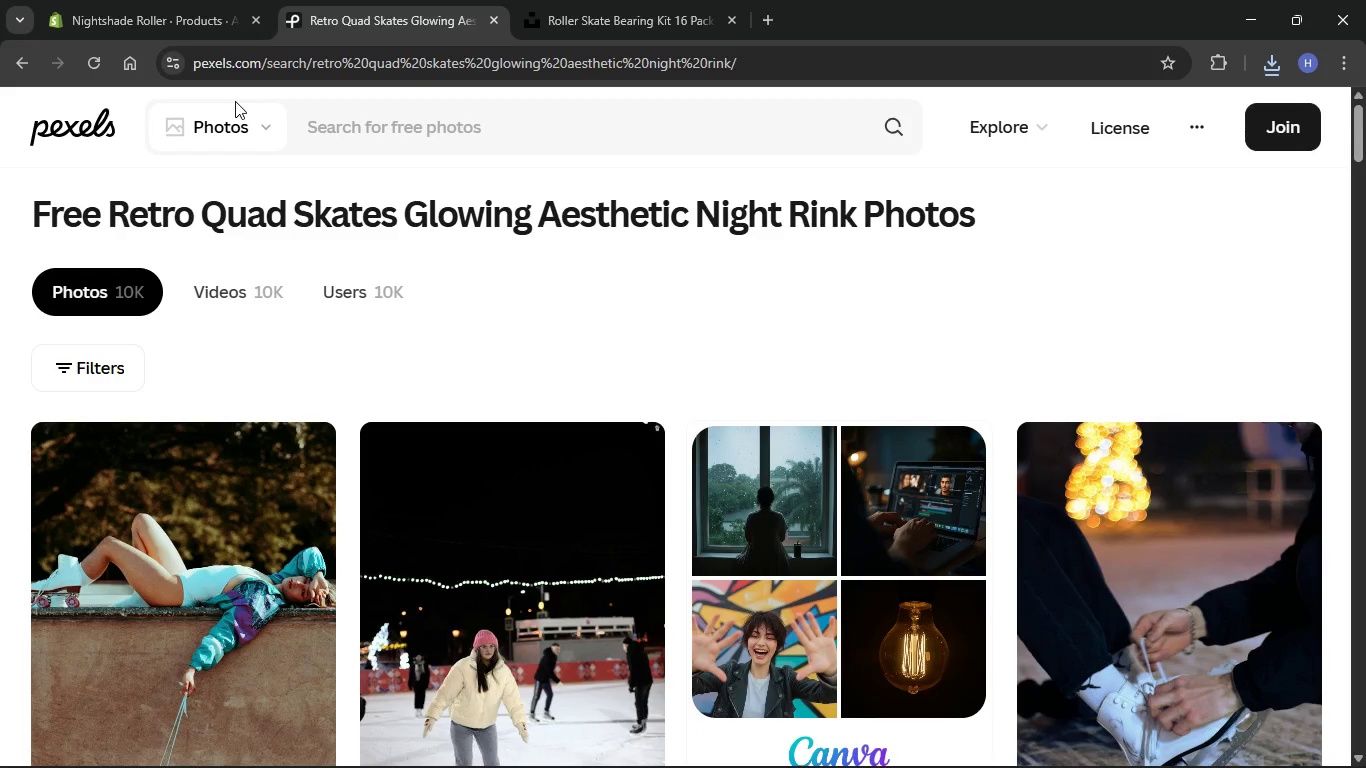 
key(Control+V)
 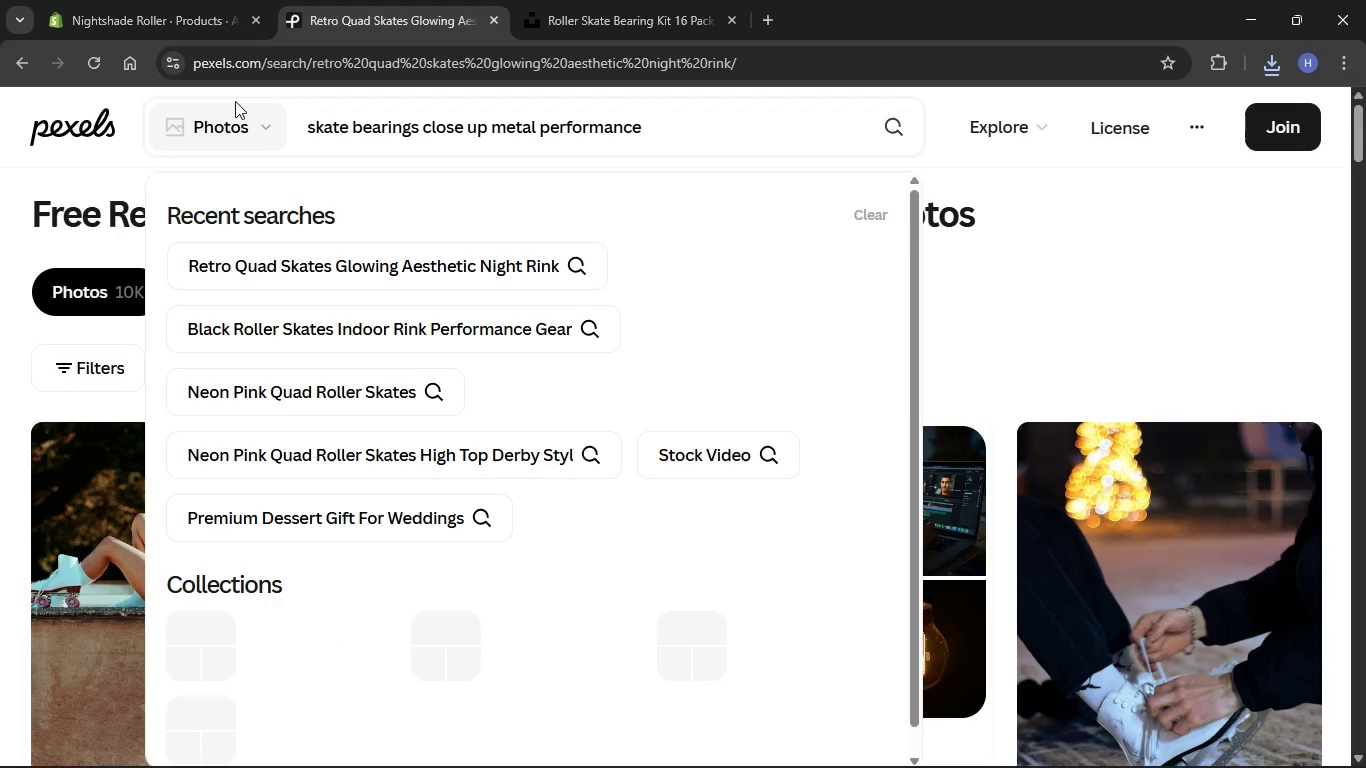 
key(Enter)
 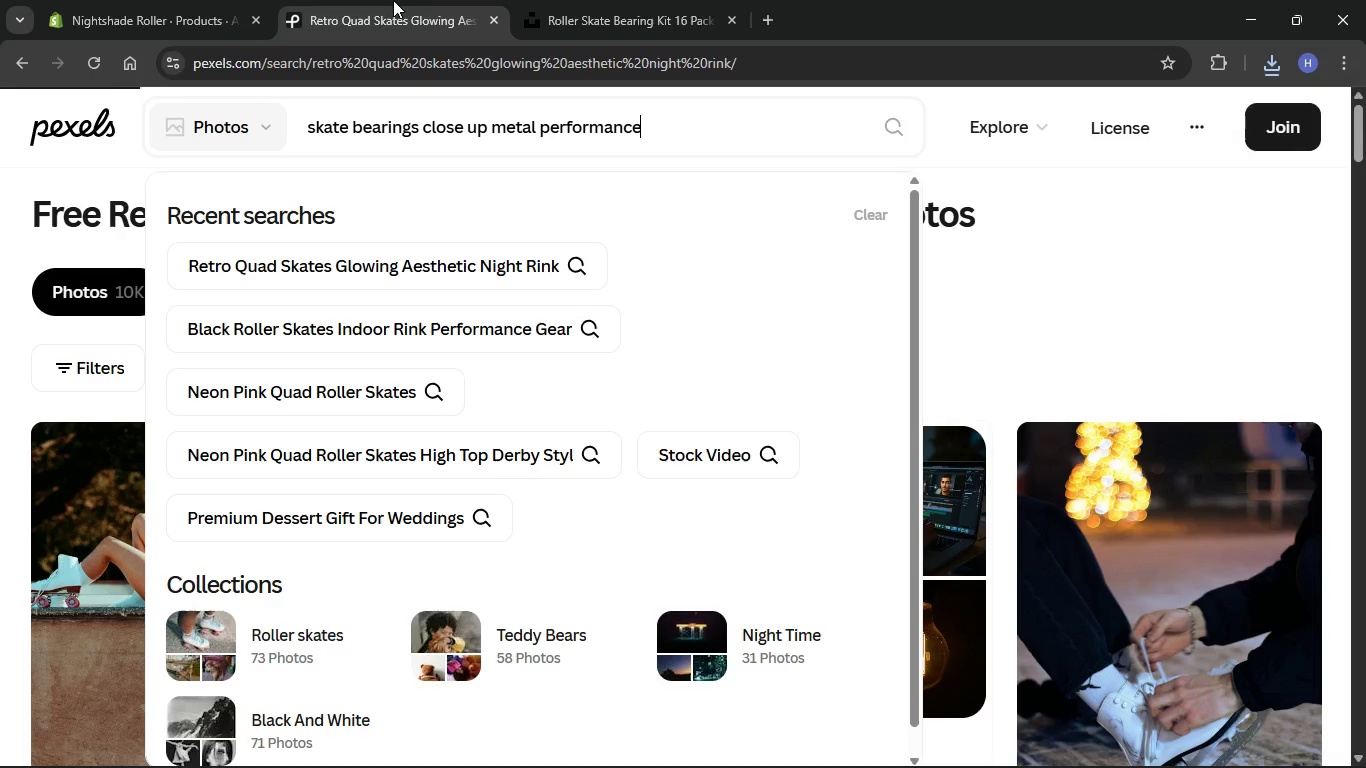 
left_click([552, 0])
 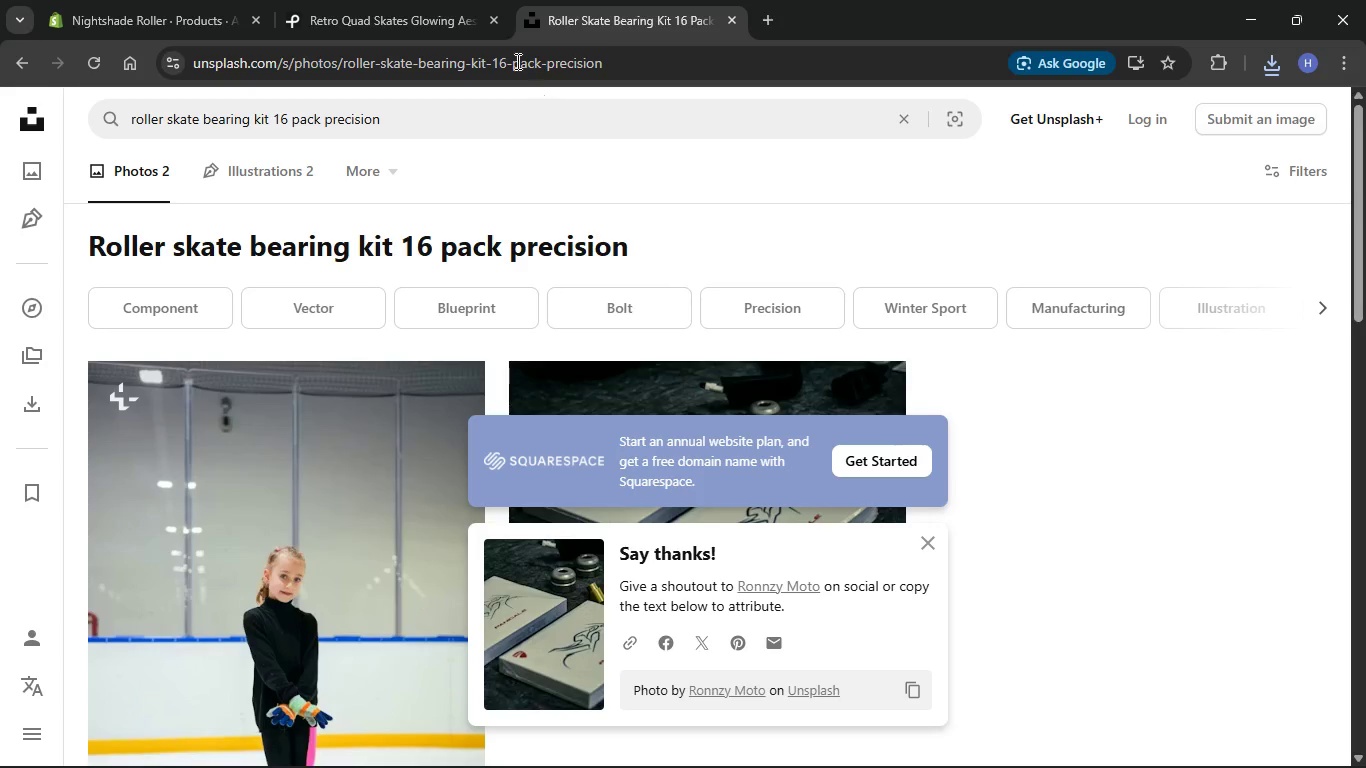 
left_click([408, 0])
 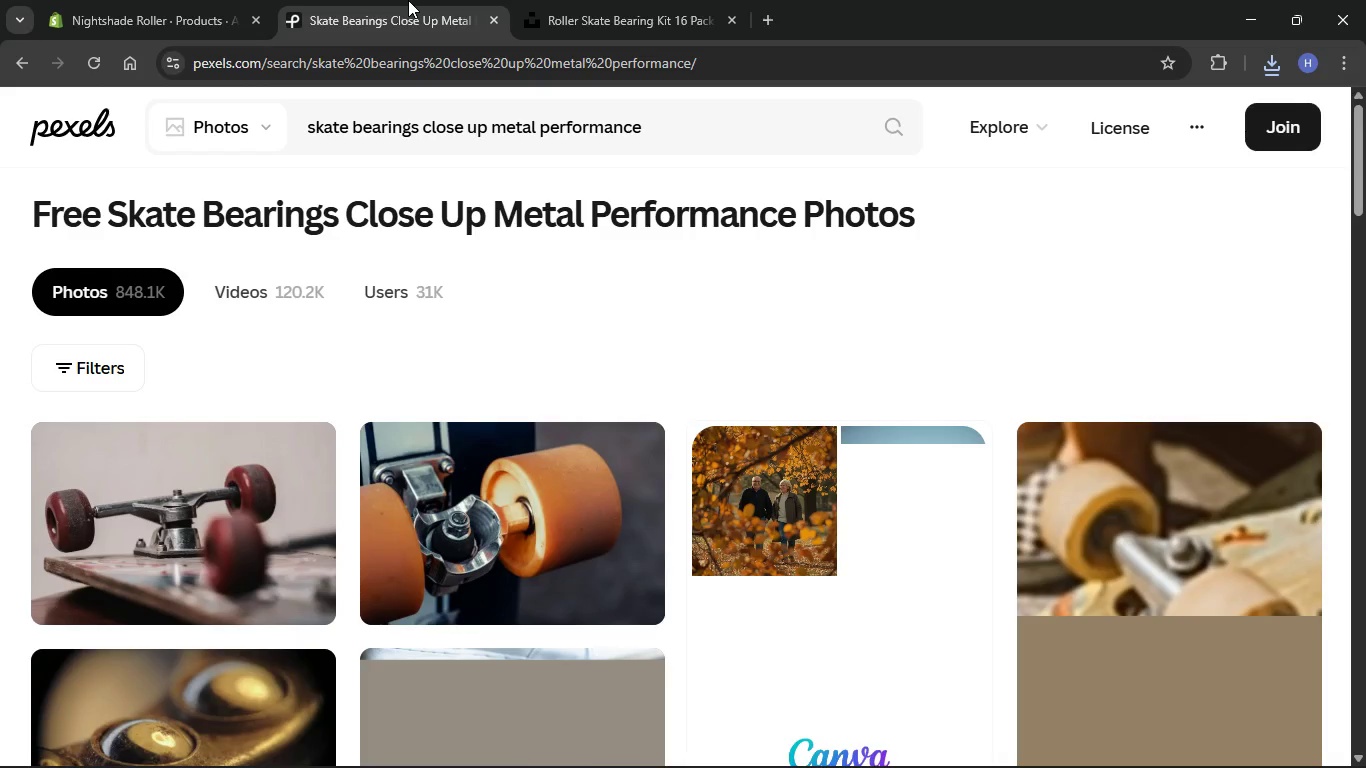 
wait(10.73)
 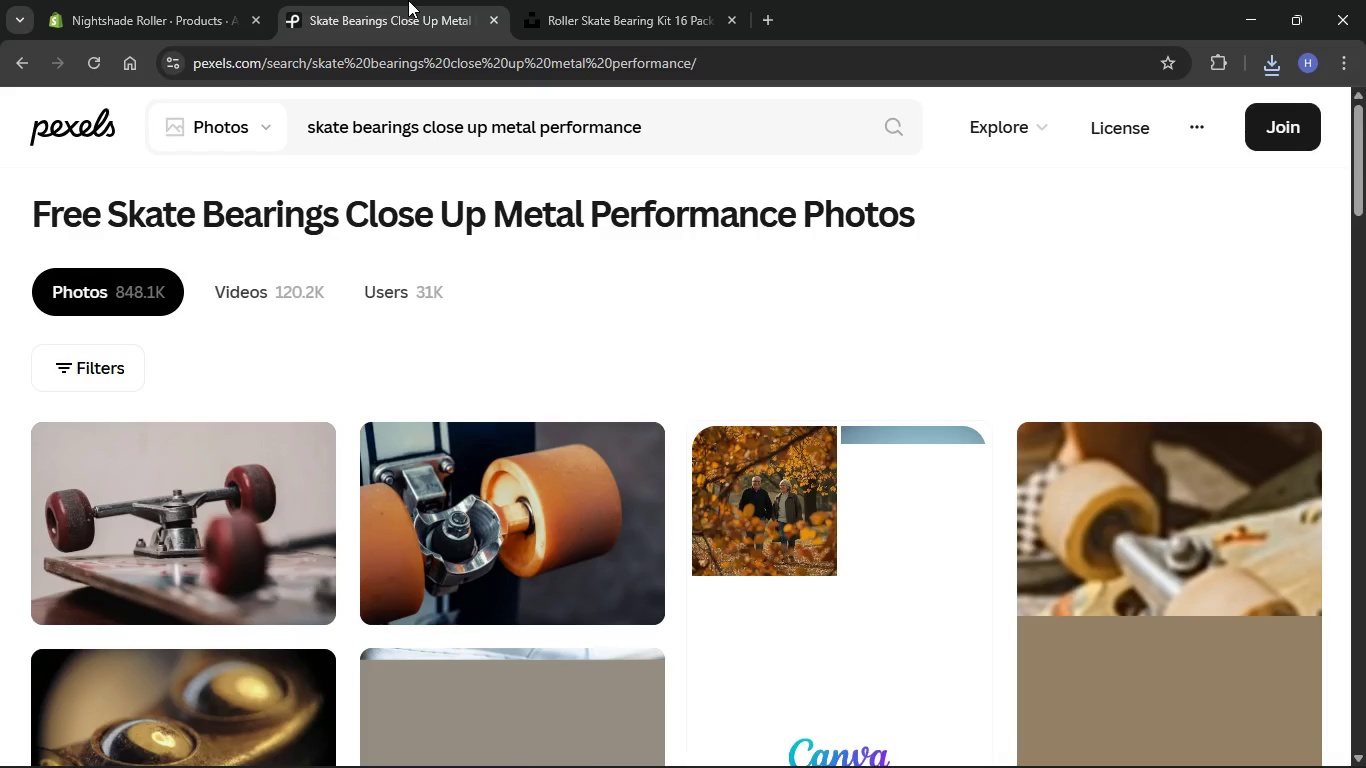 
scroll: coordinate [438, 505], scroll_direction: down, amount: 8.0
 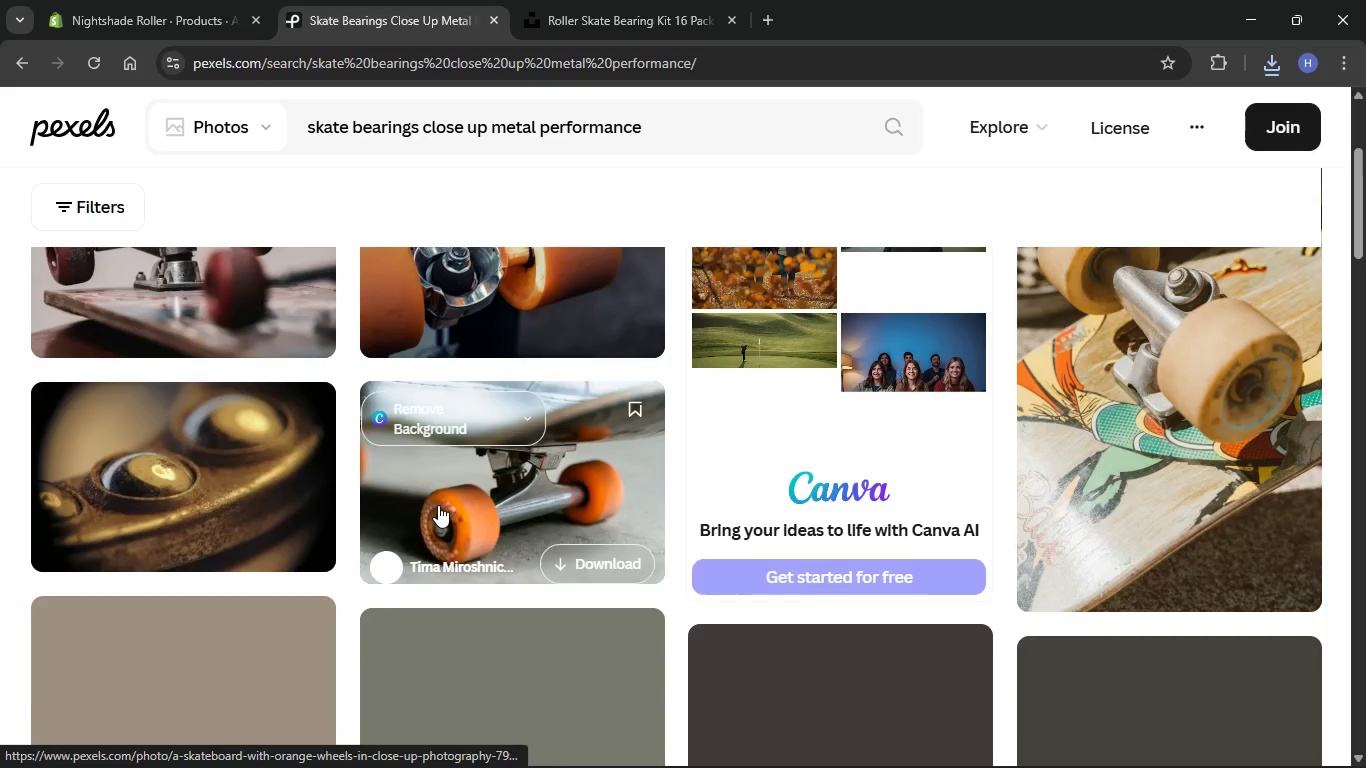 
scroll: coordinate [438, 505], scroll_direction: up, amount: 5.0
 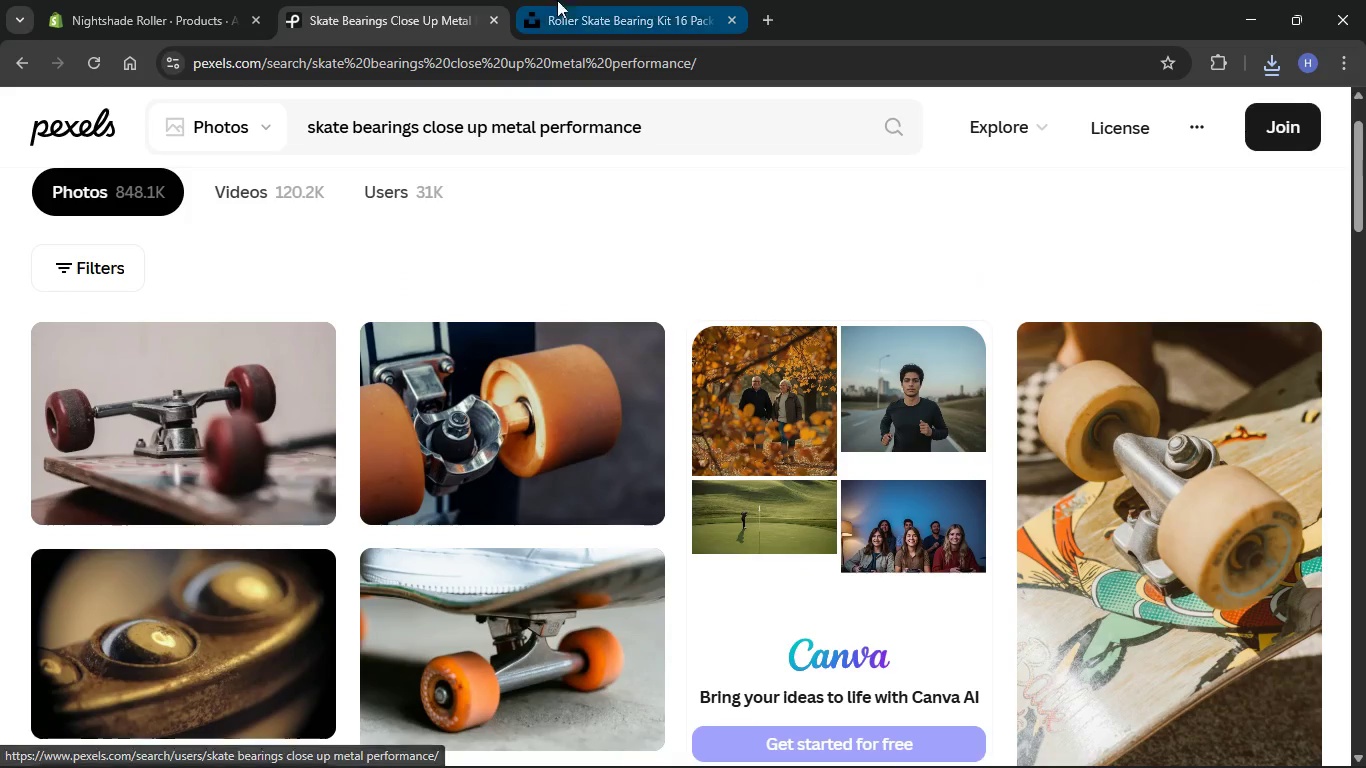 
left_click([577, 0])
 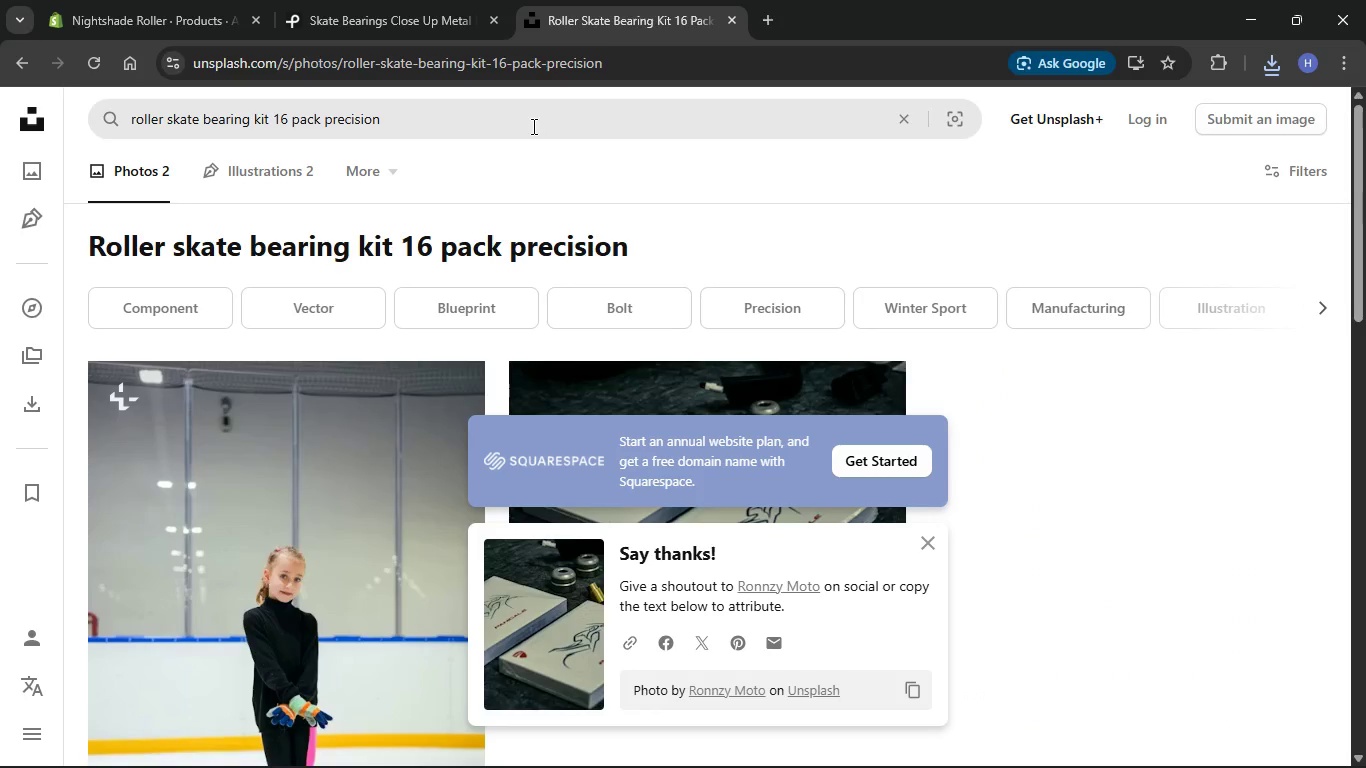 
left_click_drag(start_coordinate=[532, 126], to_coordinate=[116, 134])
 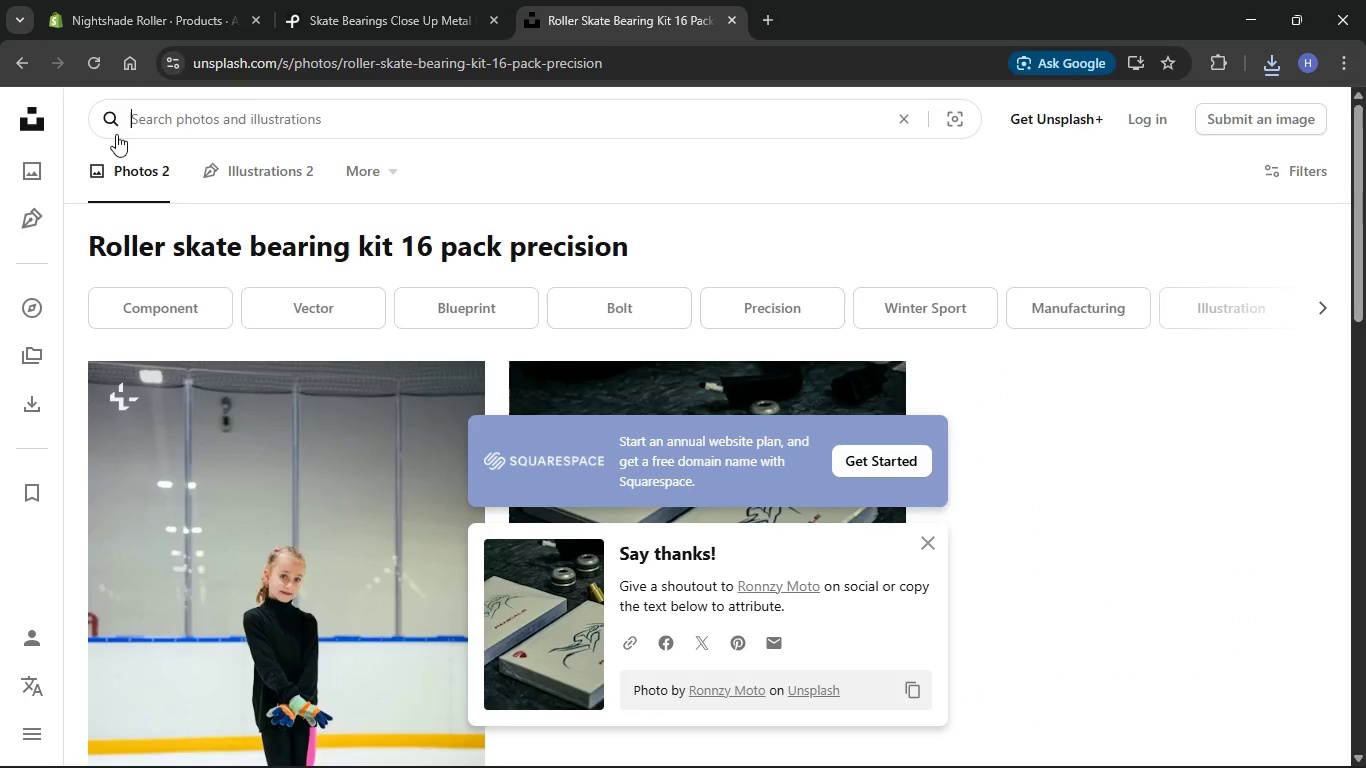 
key(Backspace)
 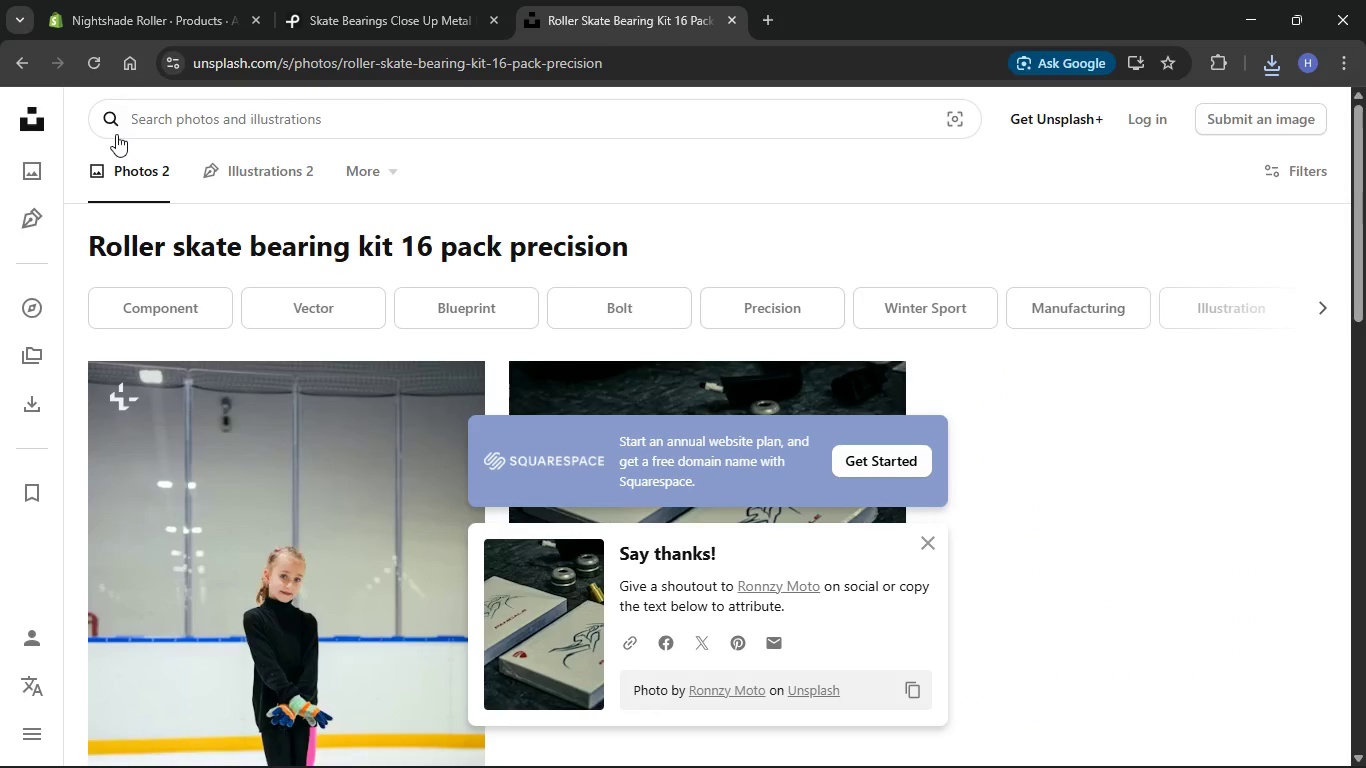 
key(Control+V)
 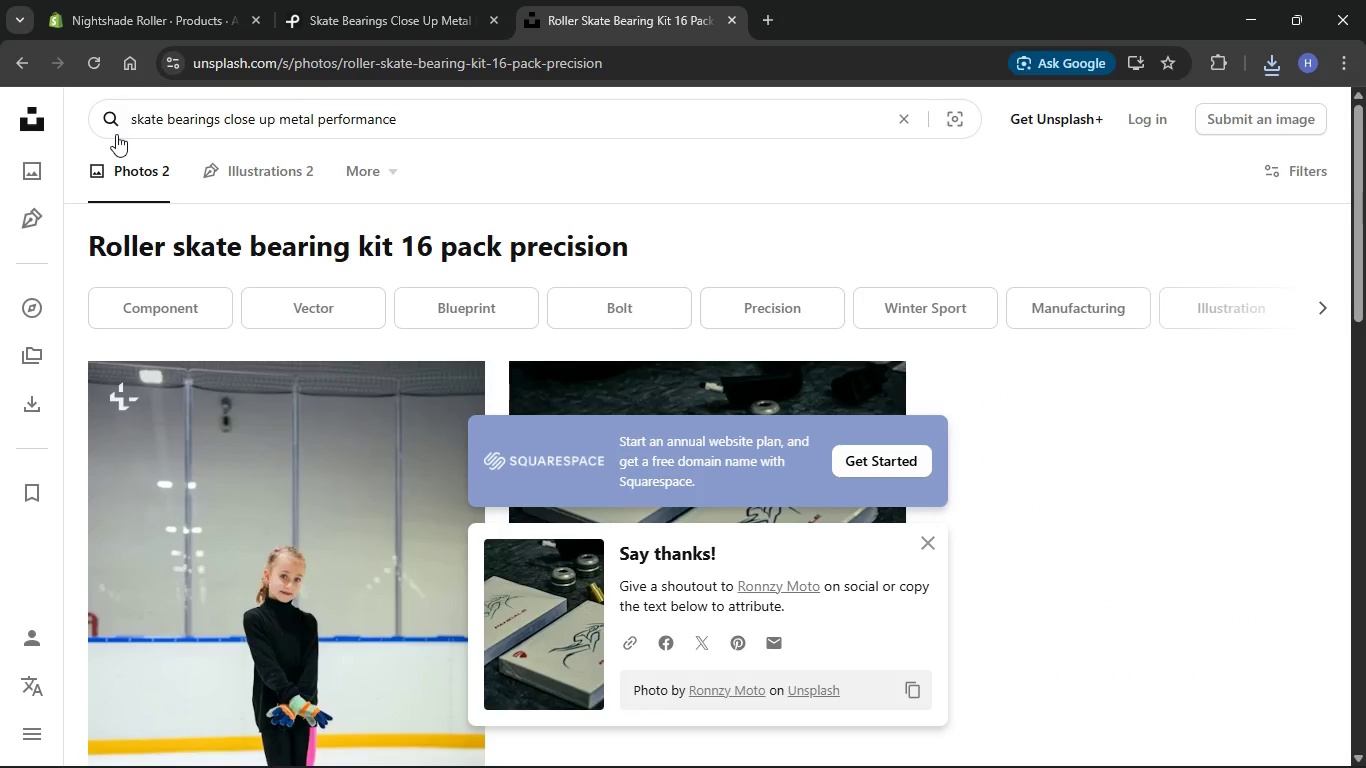 
key(Enter)
 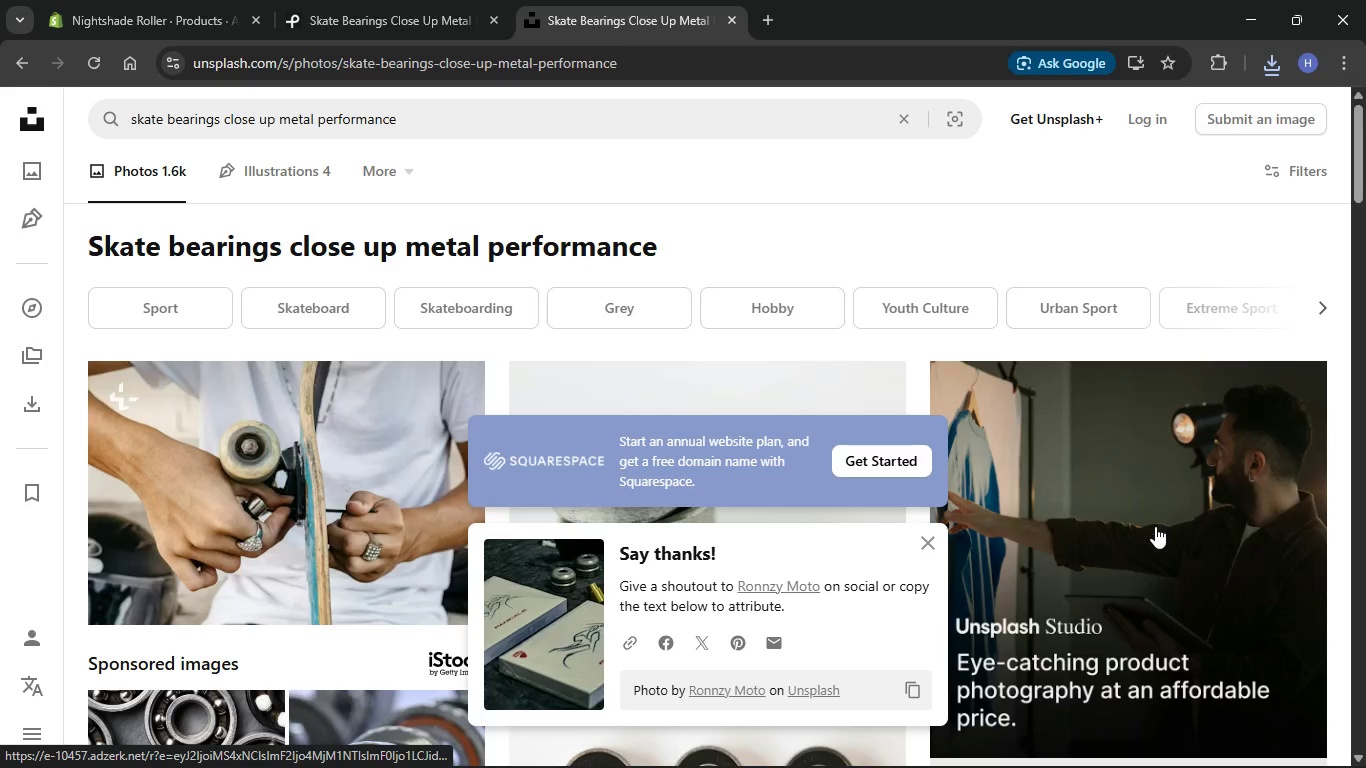 
wait(16.16)
 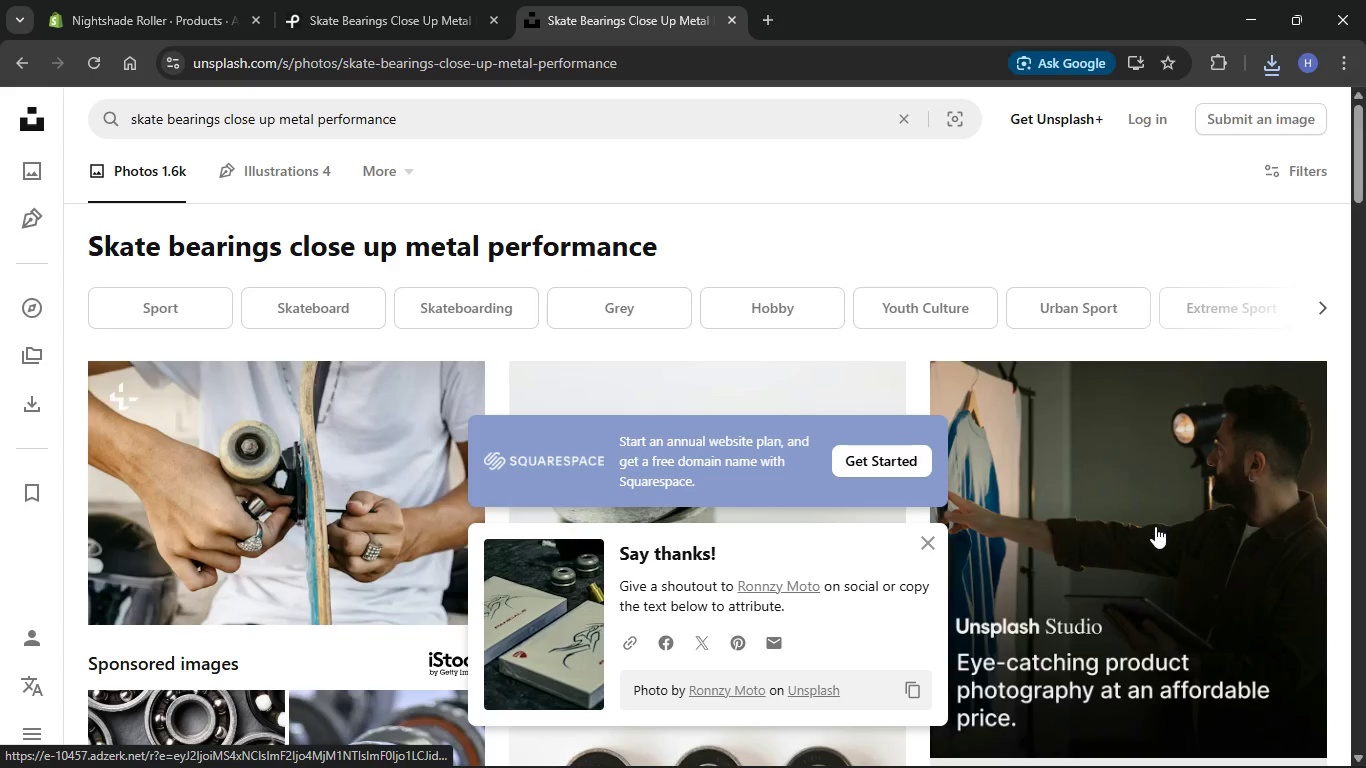 
left_click([929, 535])
 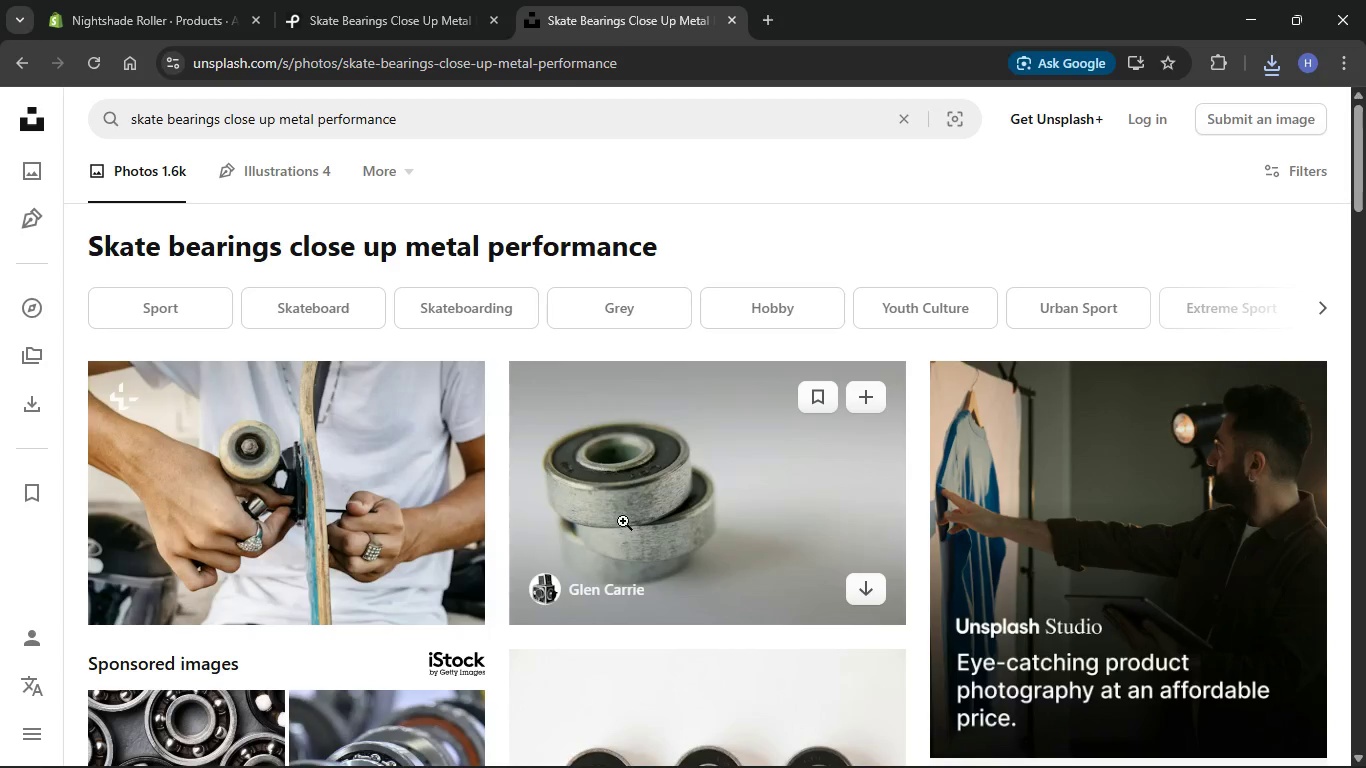 
scroll: coordinate [321, 486], scroll_direction: down, amount: 38.0
 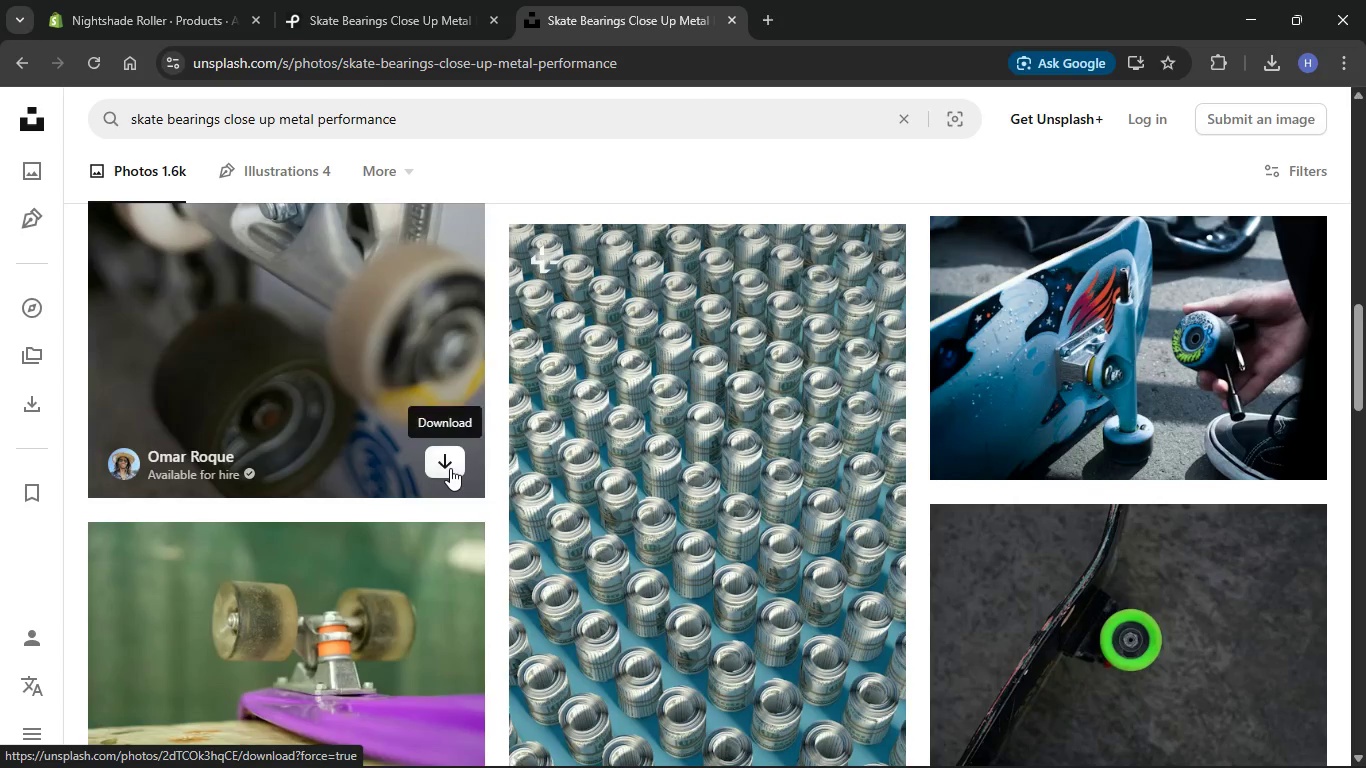 
left_click([450, 468])
 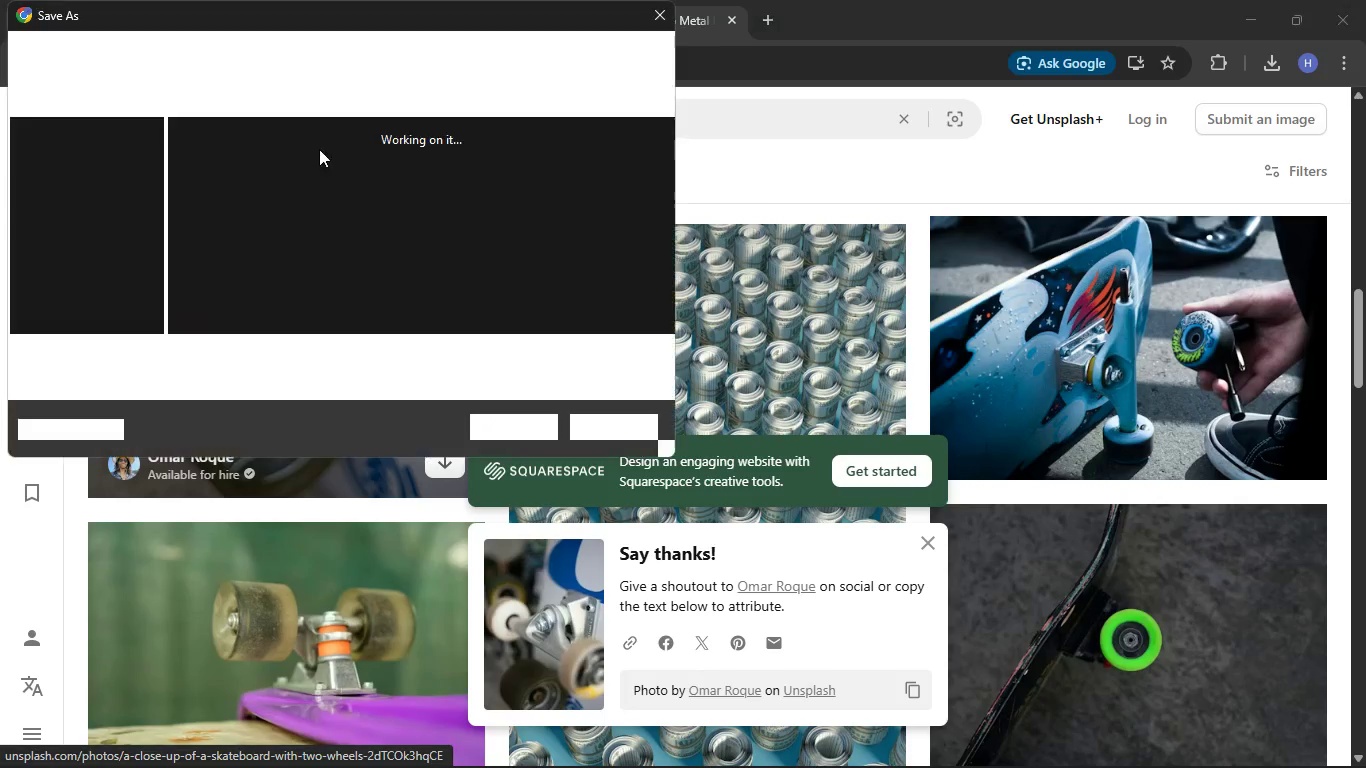 
wait(5.25)
 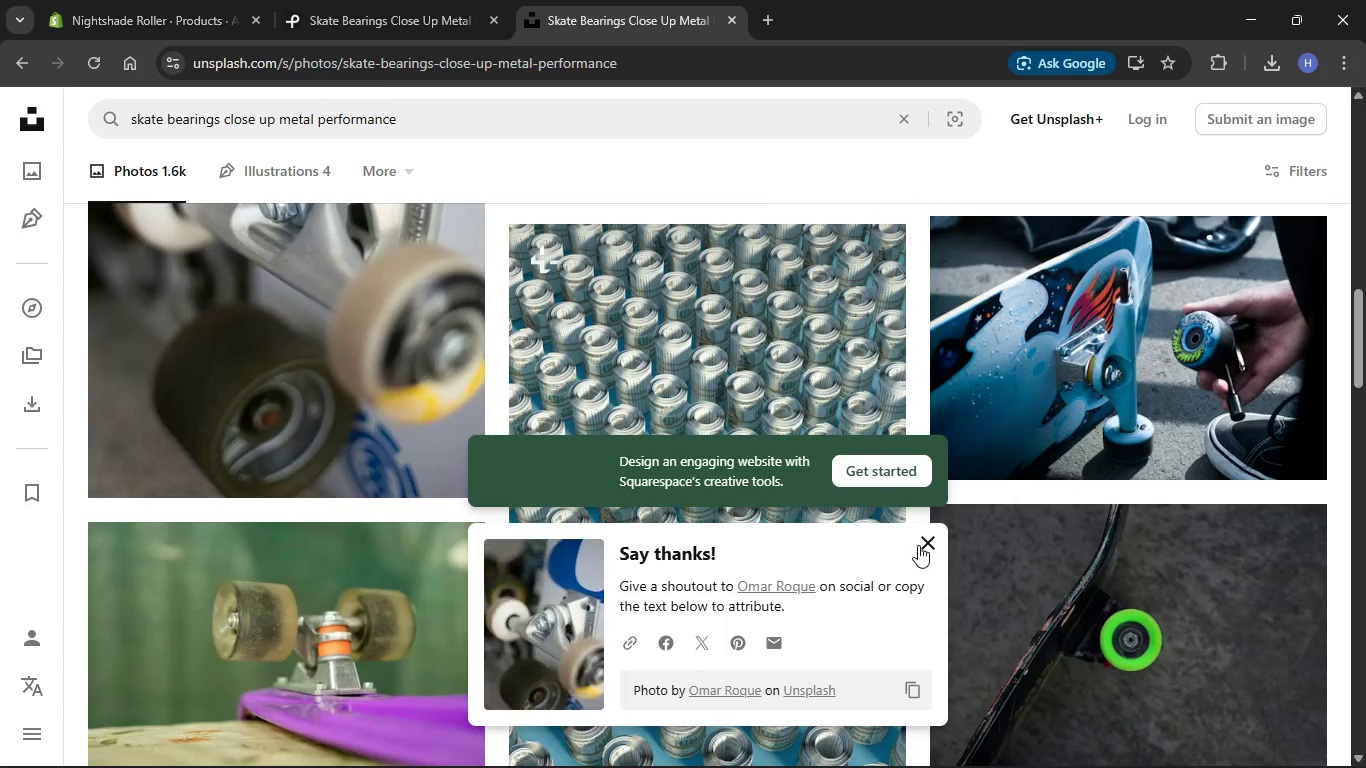 
key(Backspace)
type(Product)
 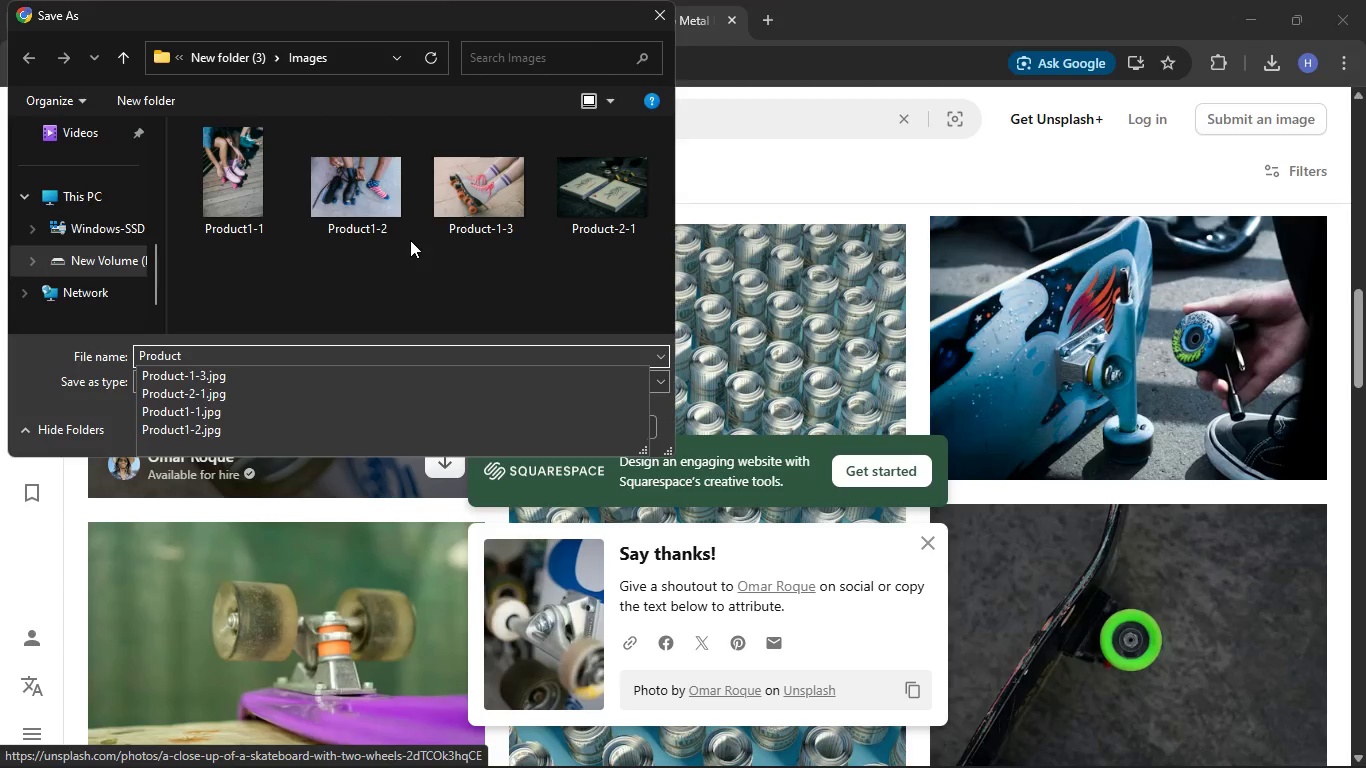 
wait(5.08)
 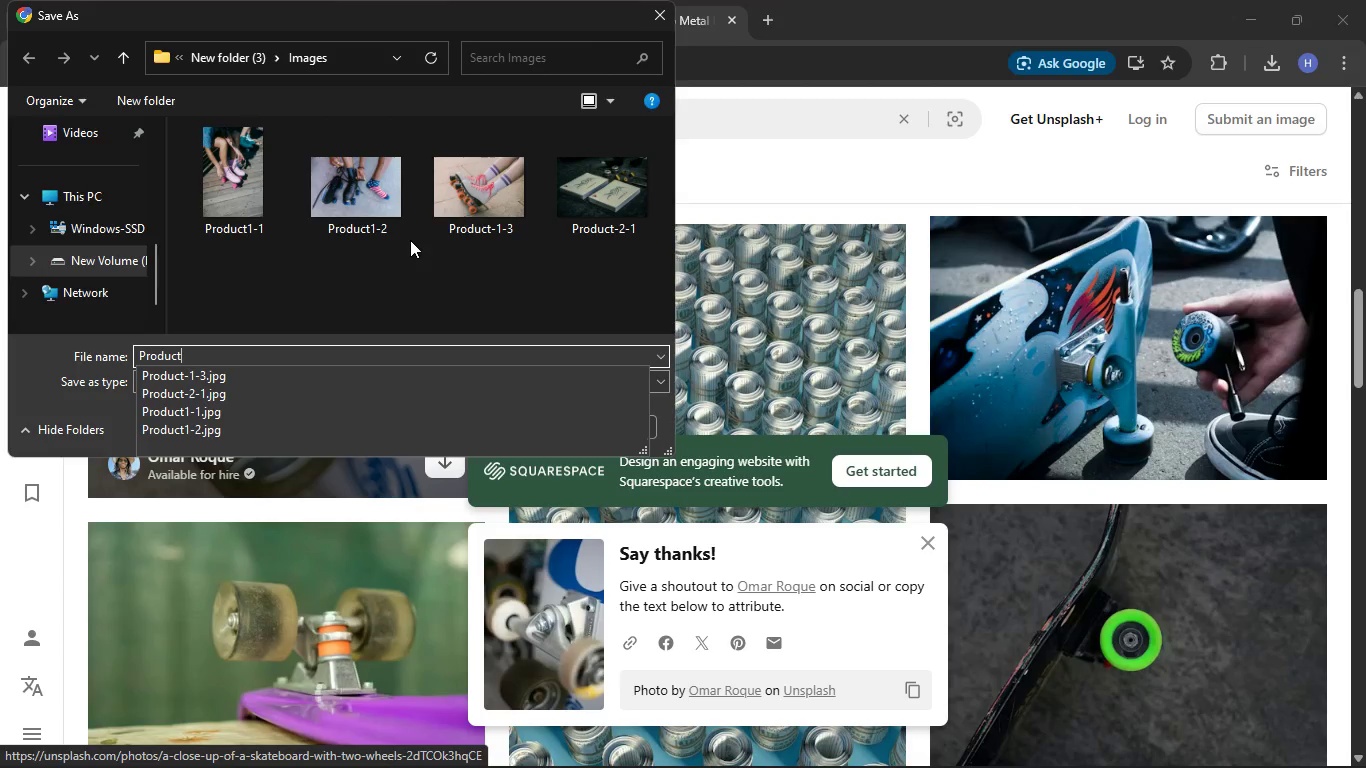 
key(Minus)
 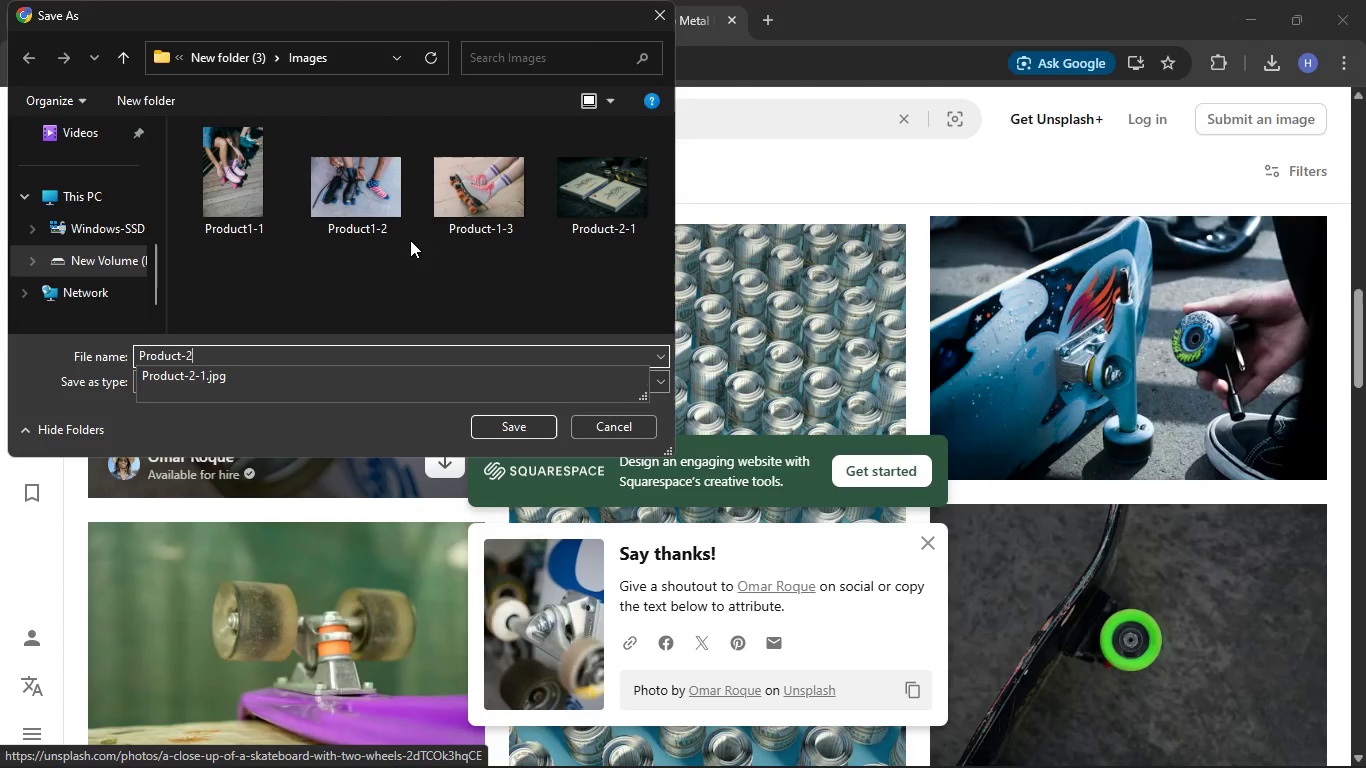 
key(2)
 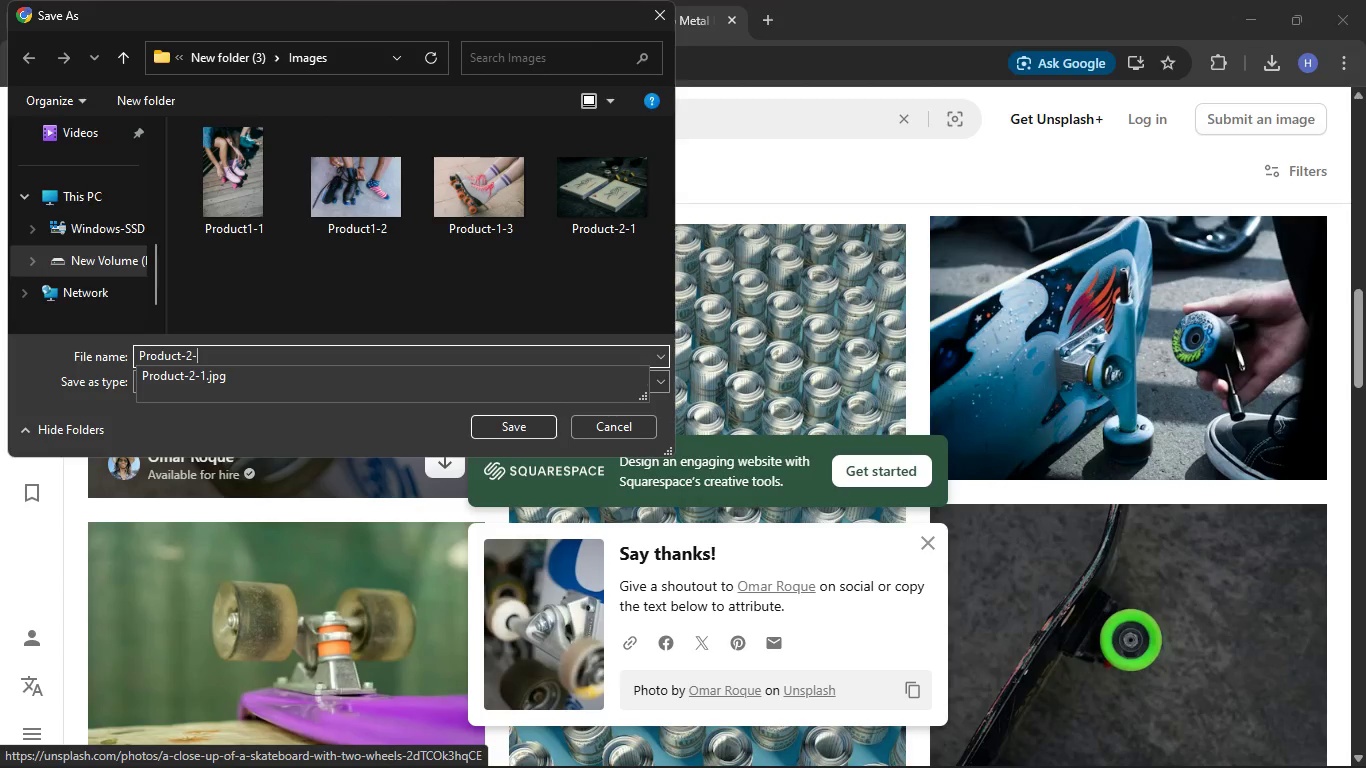 
key(Minus)
 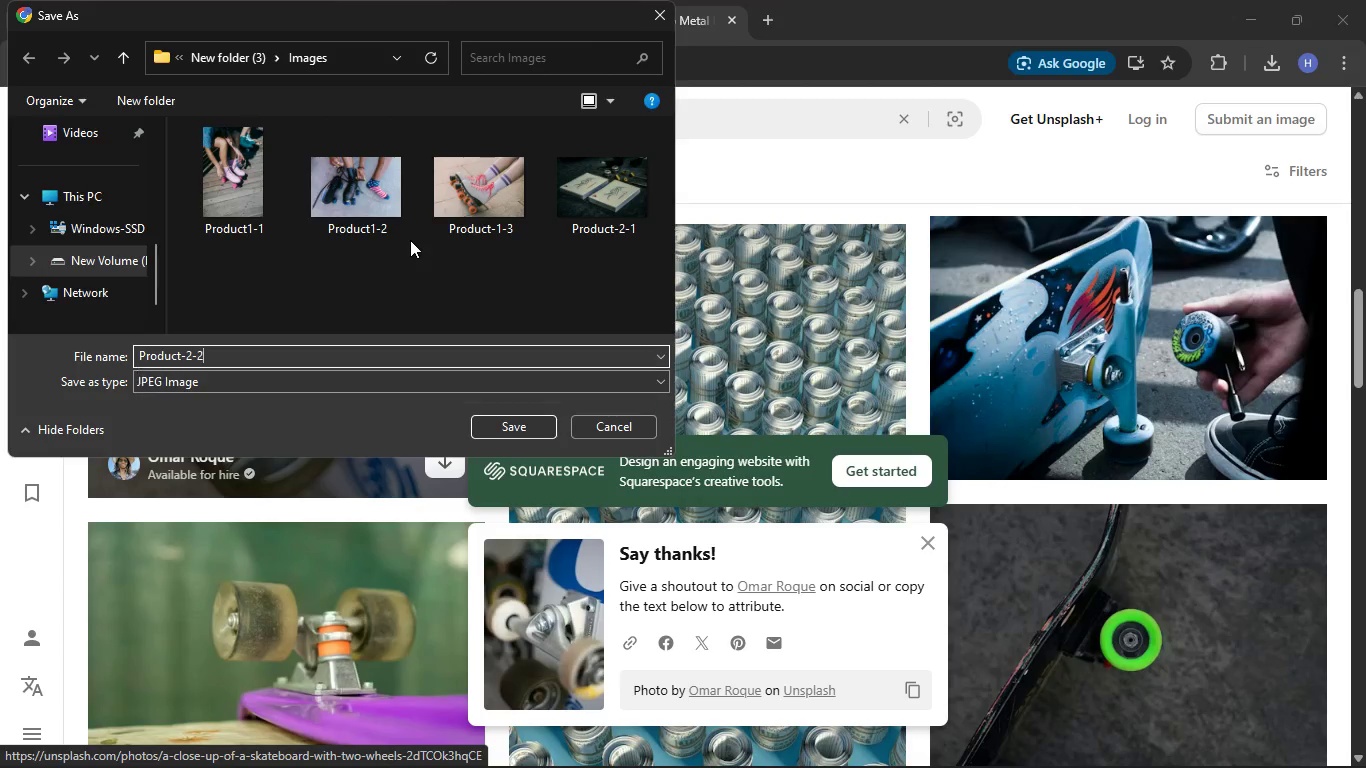 
key(2)
 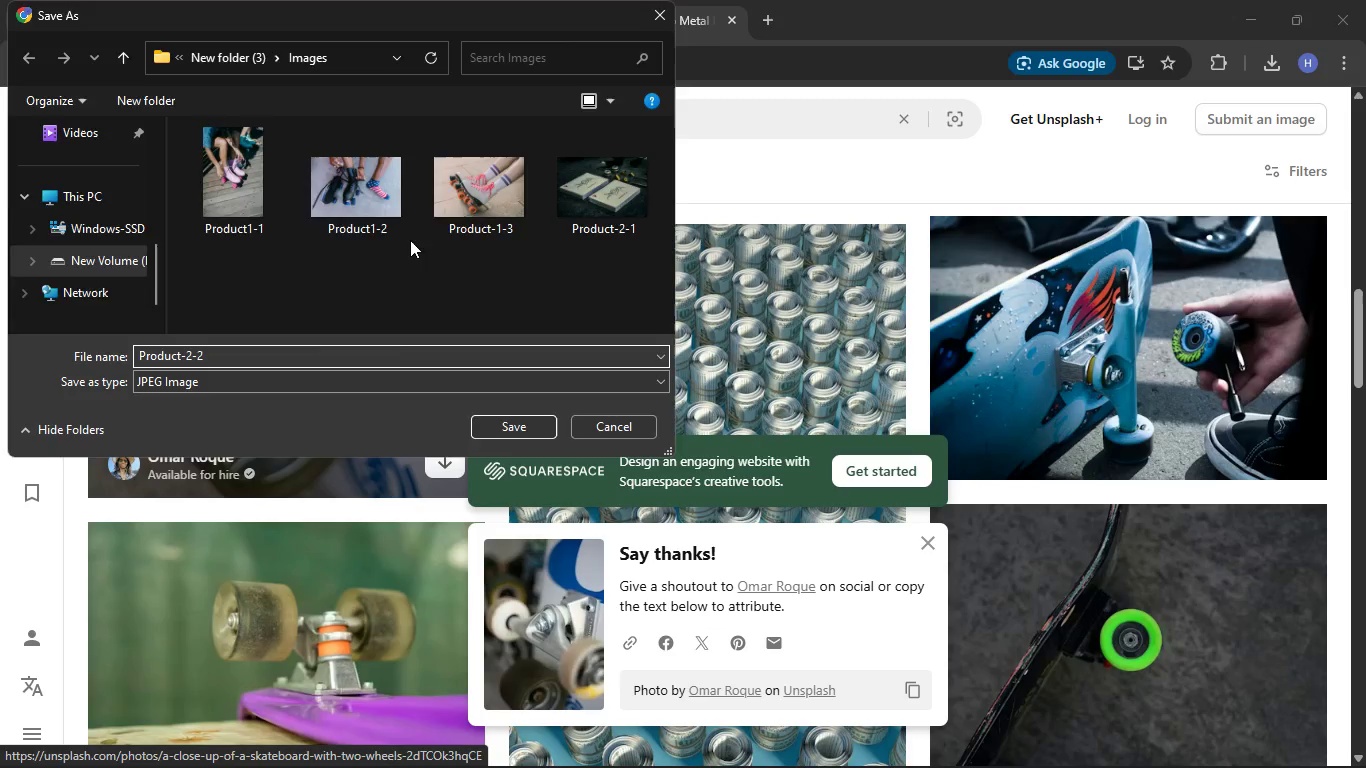 
key(Enter)
 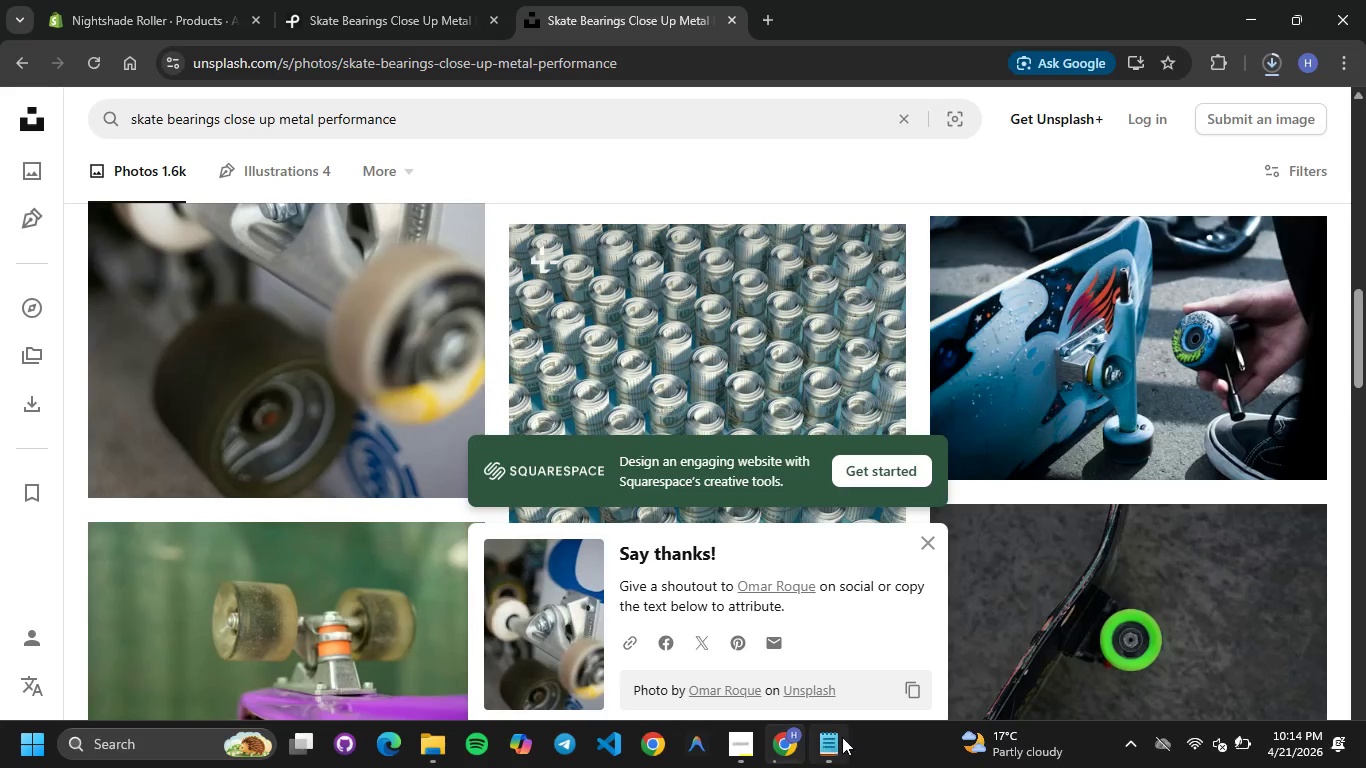 
left_click([842, 737])
 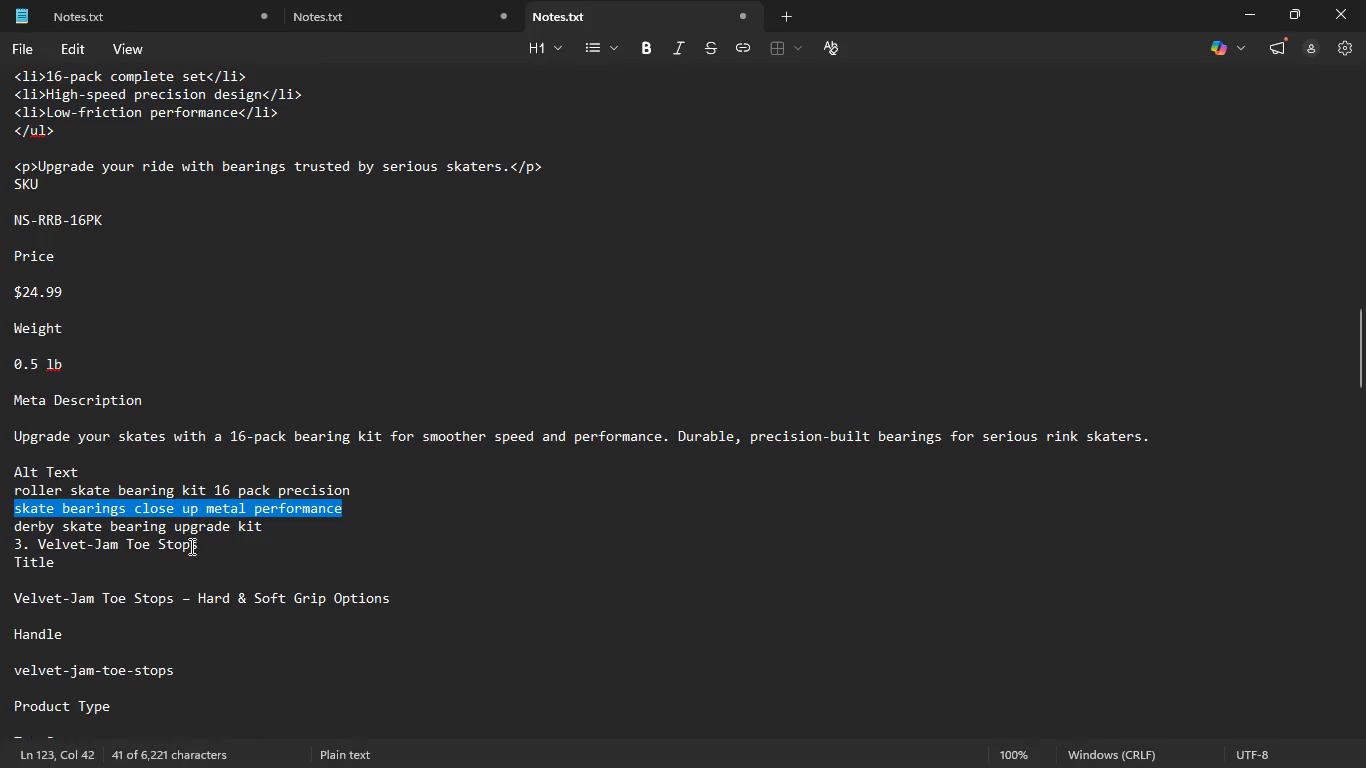 
left_click([190, 546])
 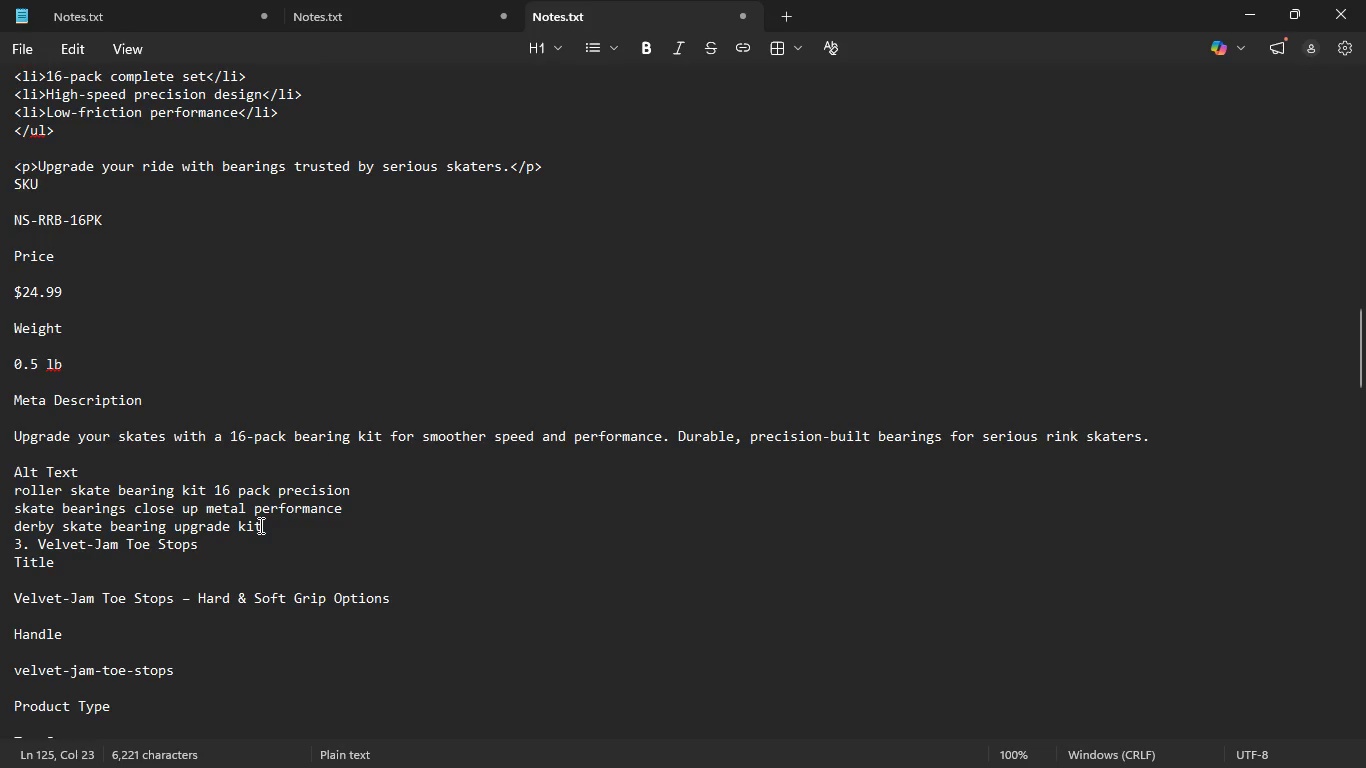 
left_click([259, 525])
 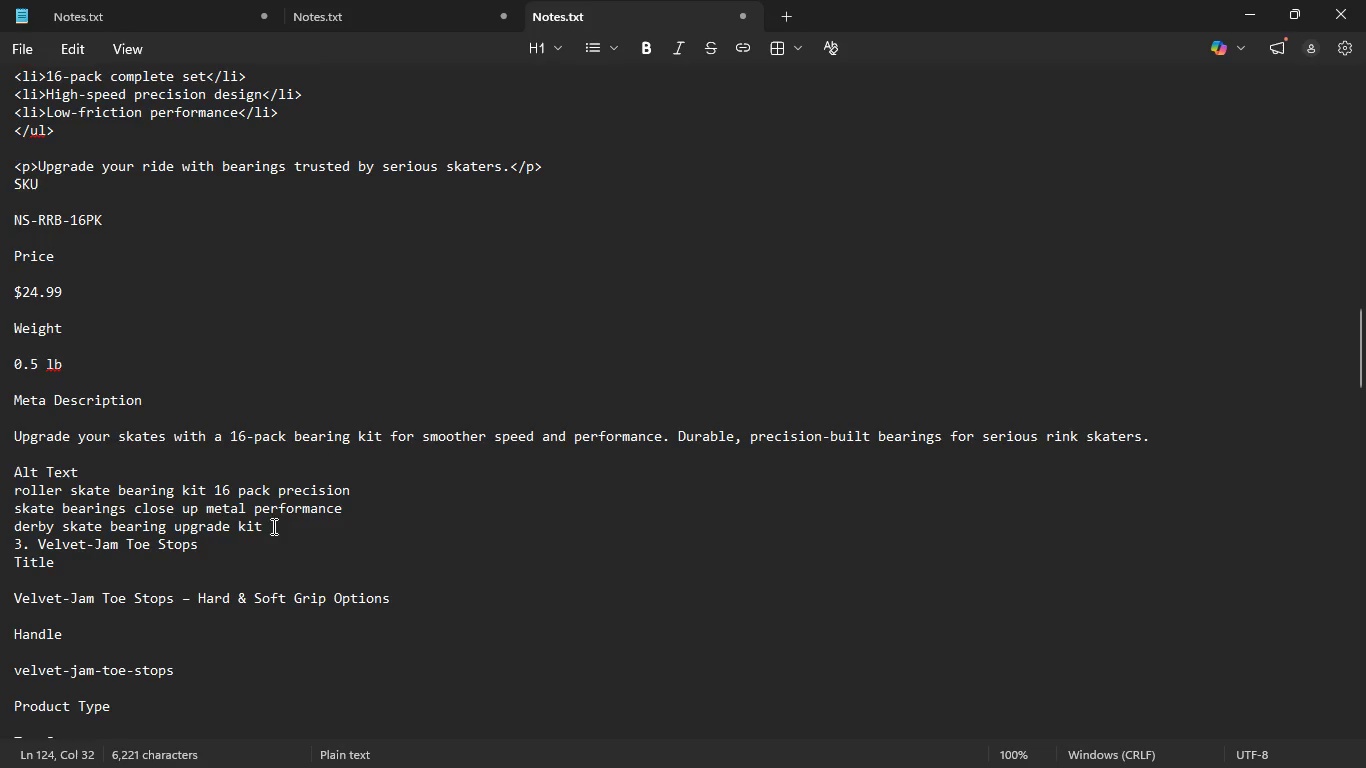 
left_click_drag(start_coordinate=[270, 528], to_coordinate=[11, 534])
 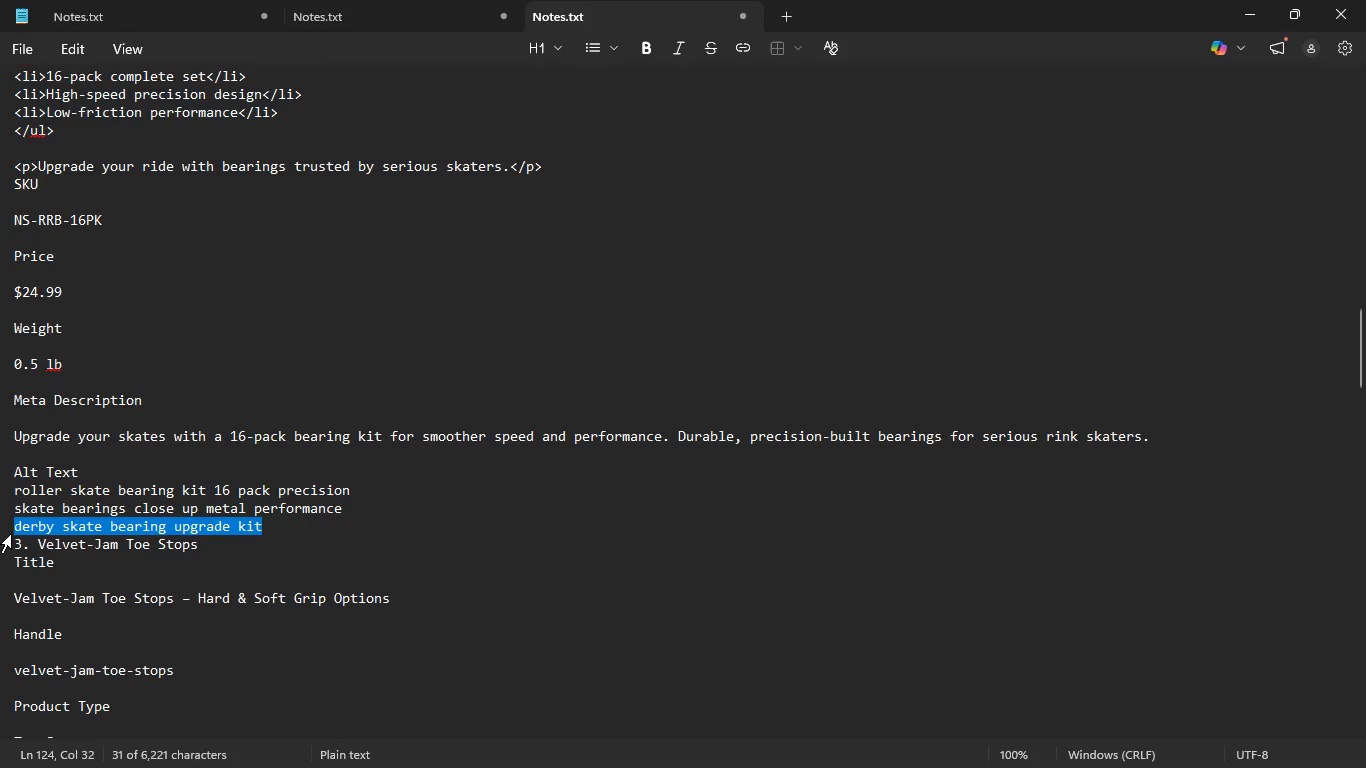 
key(Control+C)
 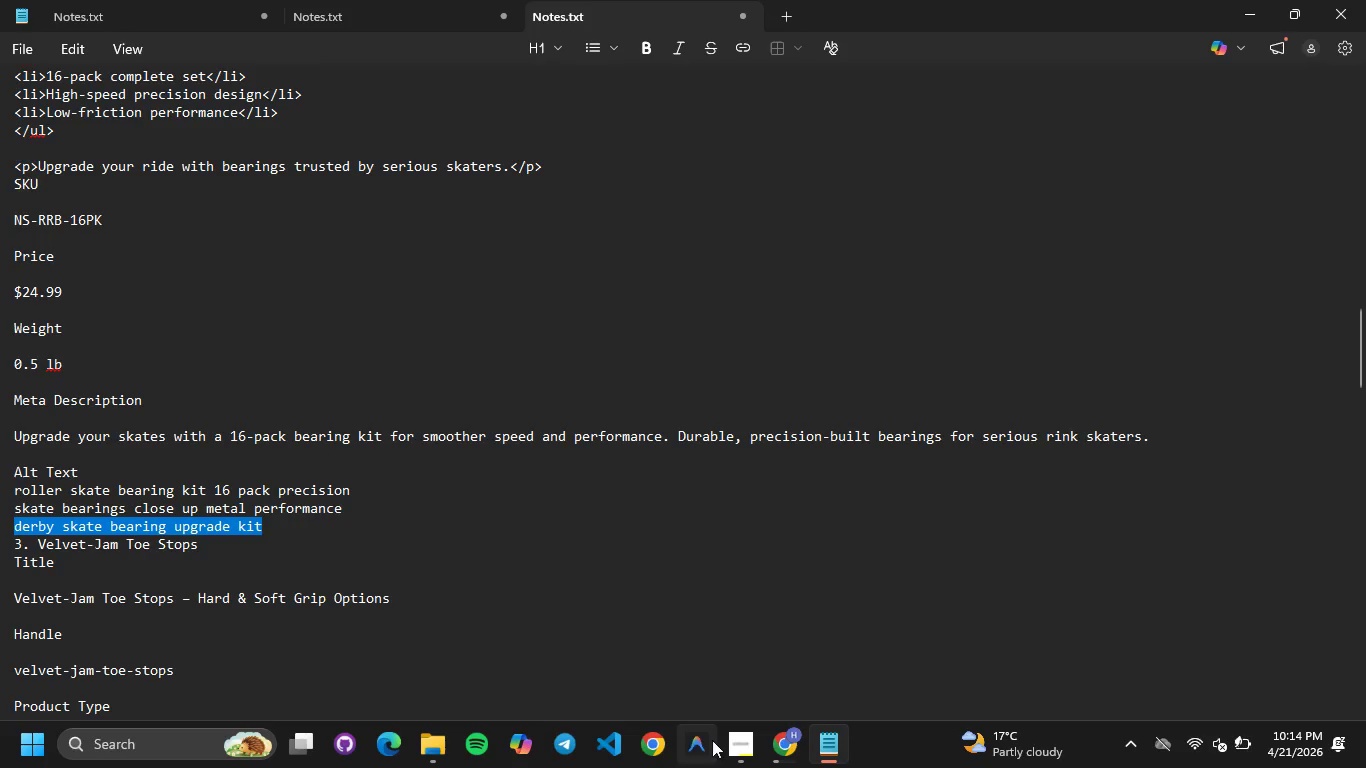 
left_click([804, 753])
 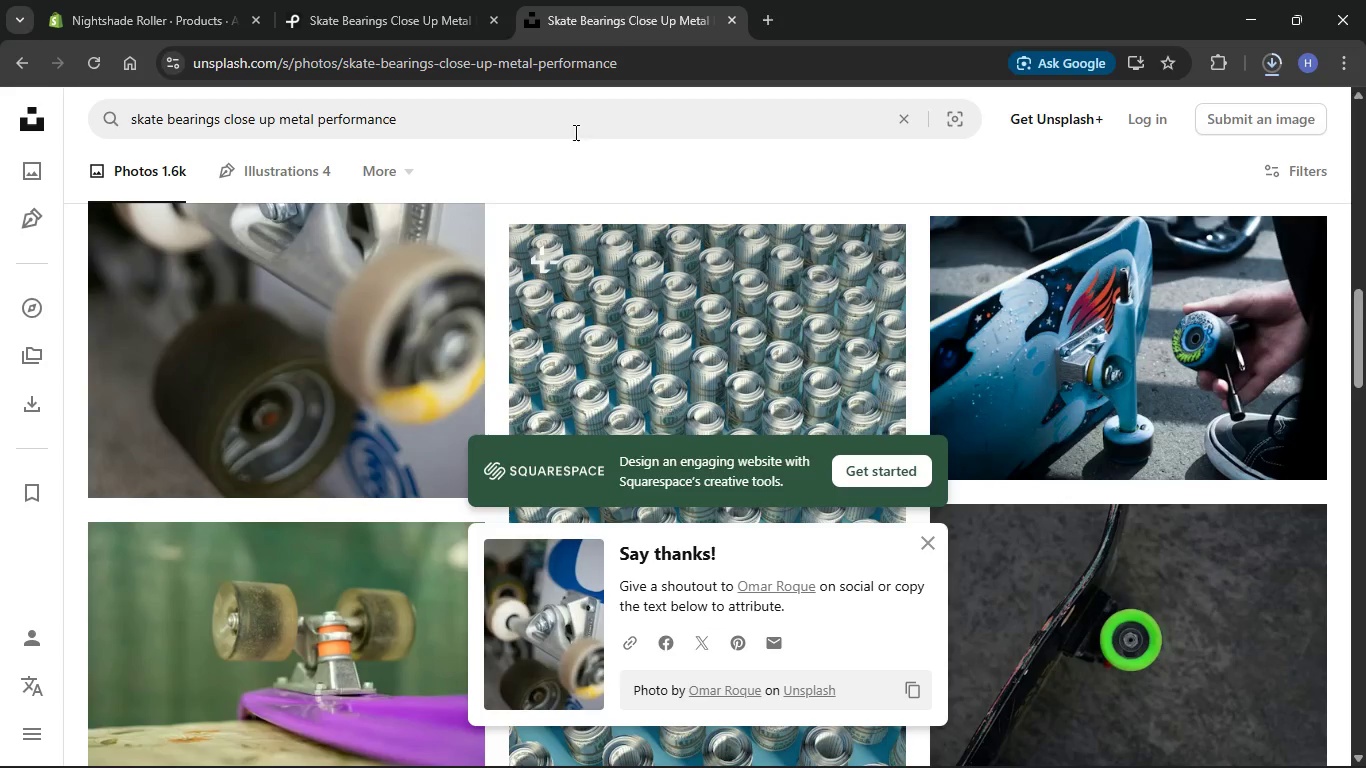 
left_click_drag(start_coordinate=[409, 121], to_coordinate=[101, 121])
 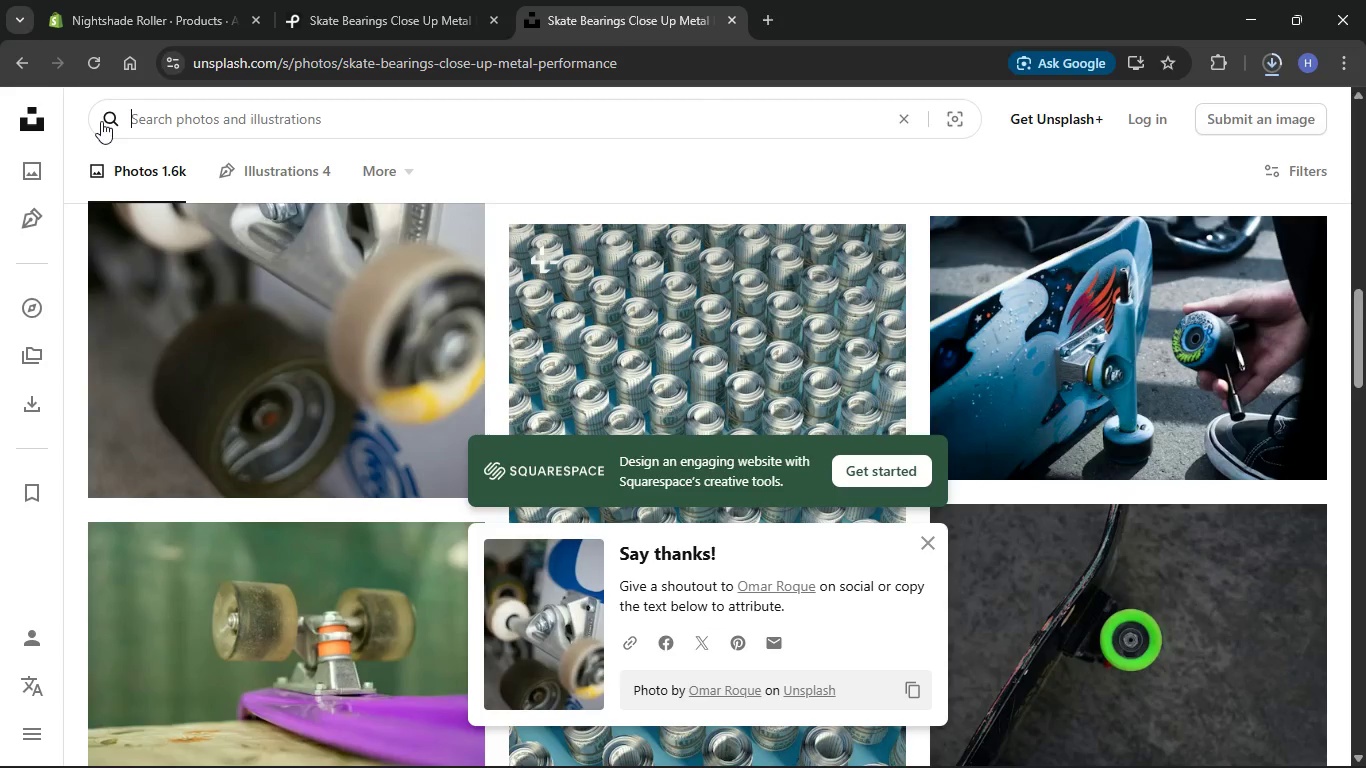 
key(Backspace)
 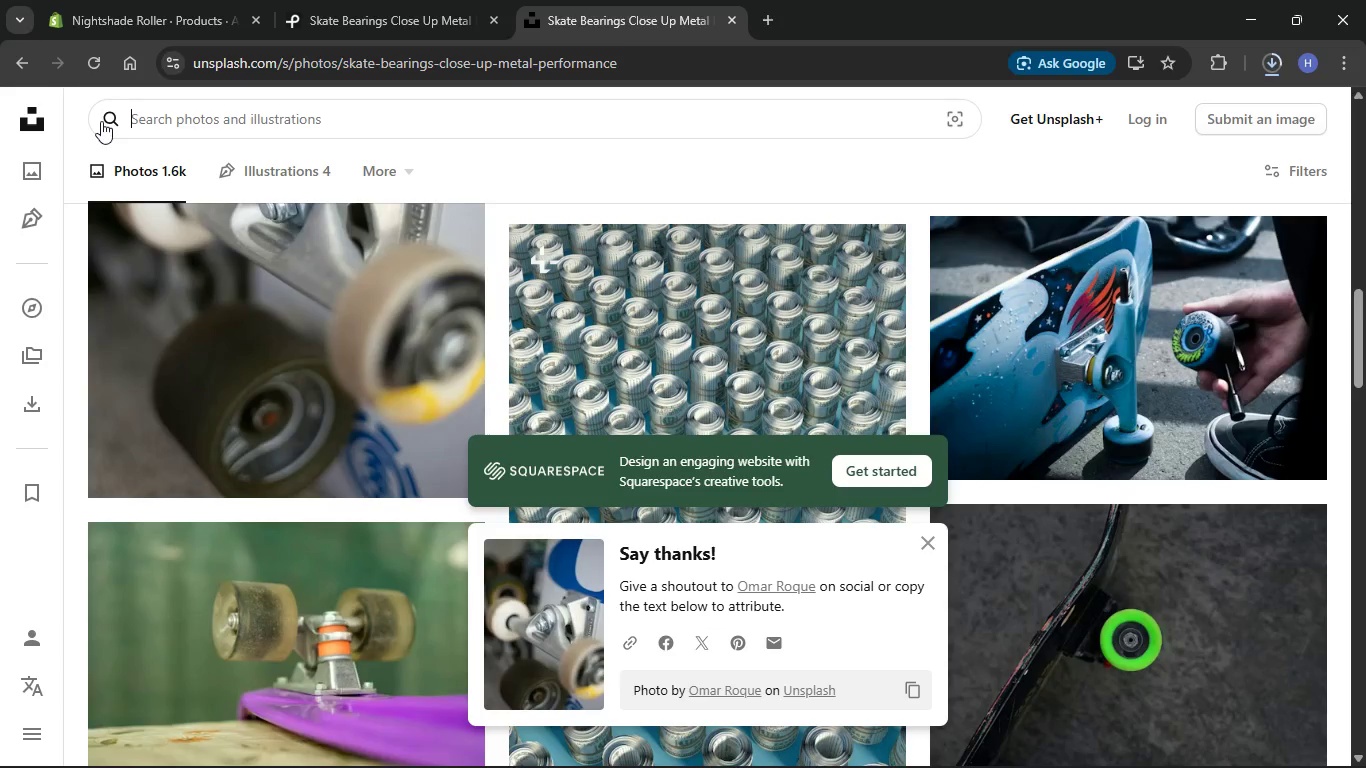 
key(Control+V)
 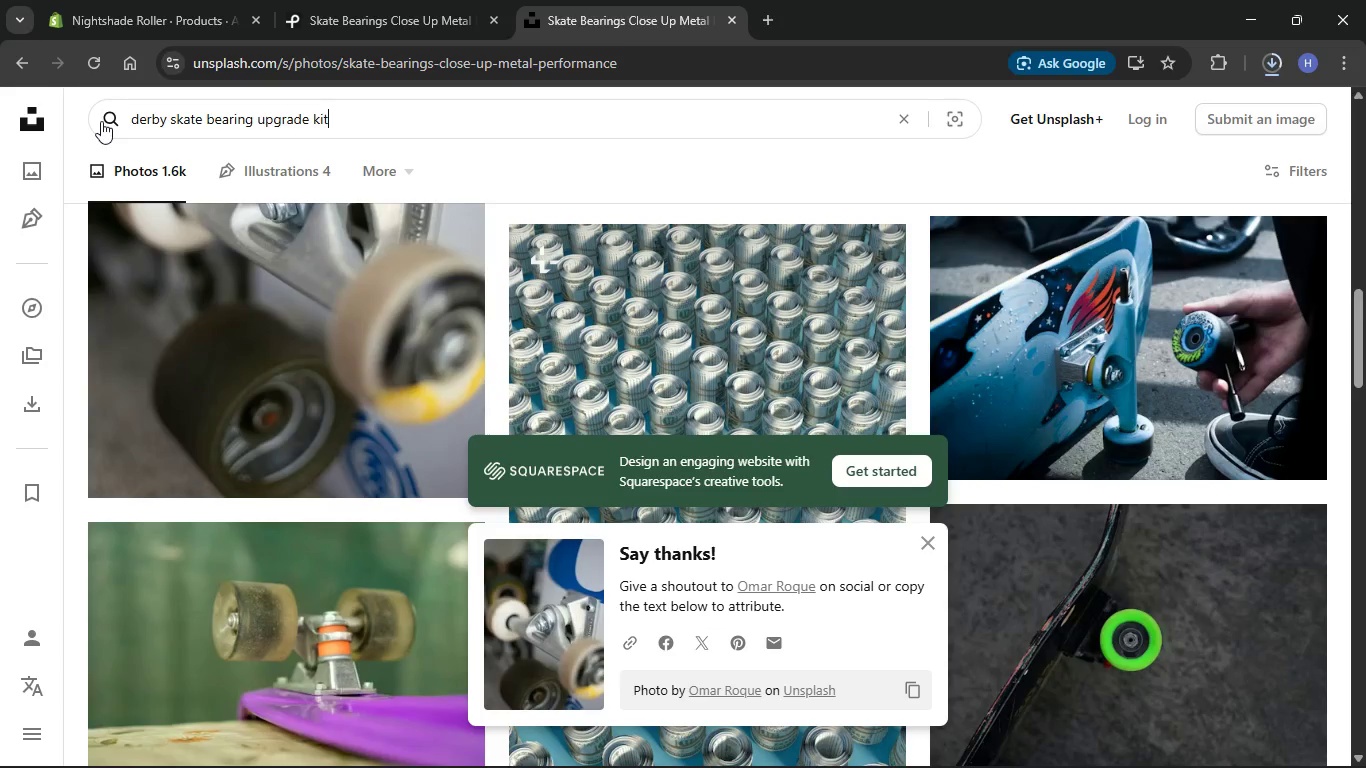 
key(Control+Enter)
 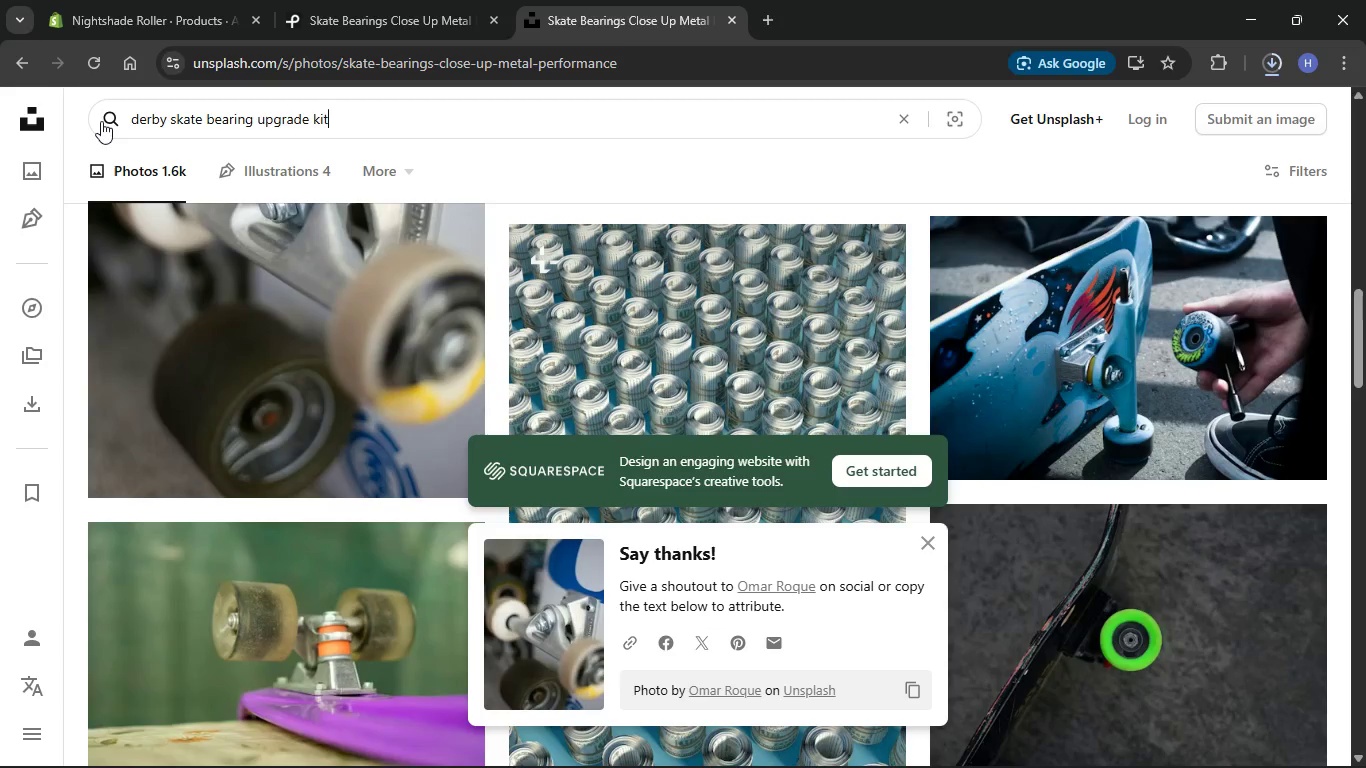 
key(Enter)
 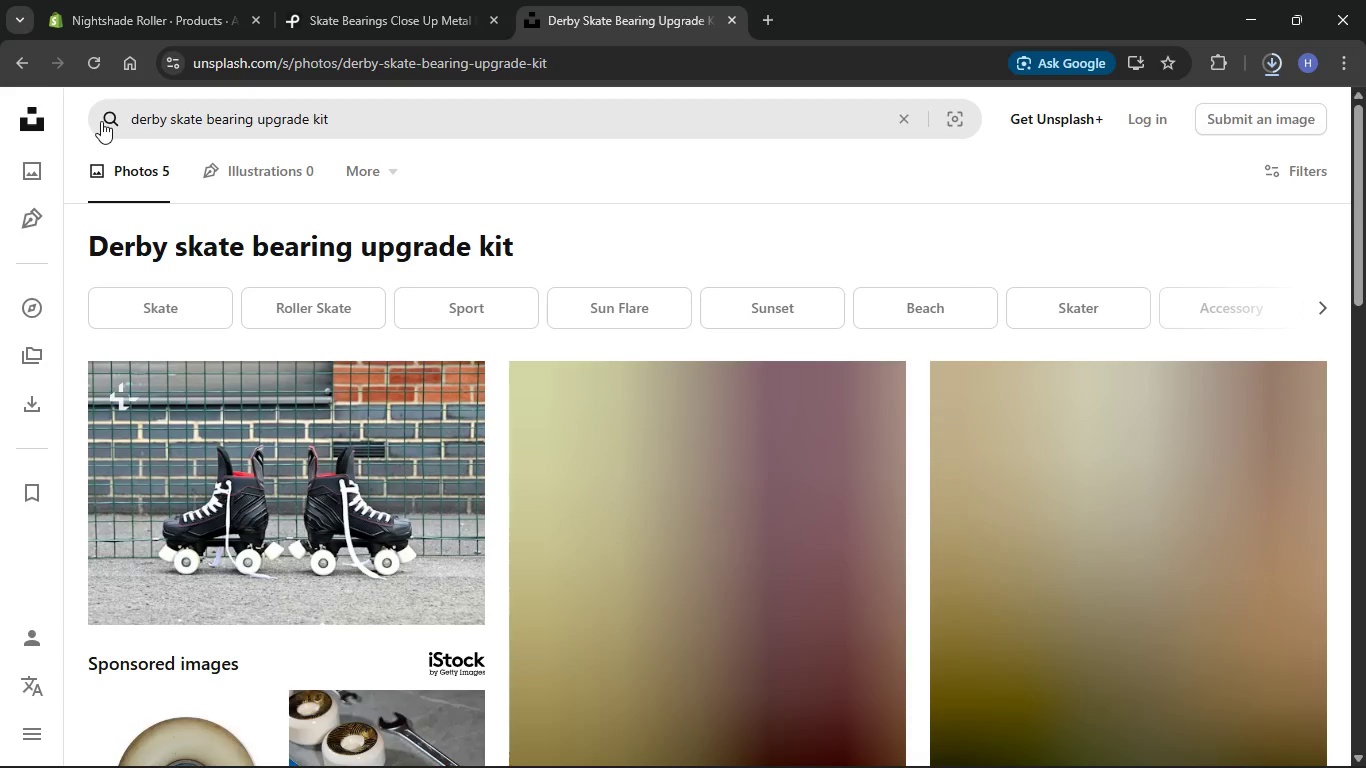 
wait(10.92)
 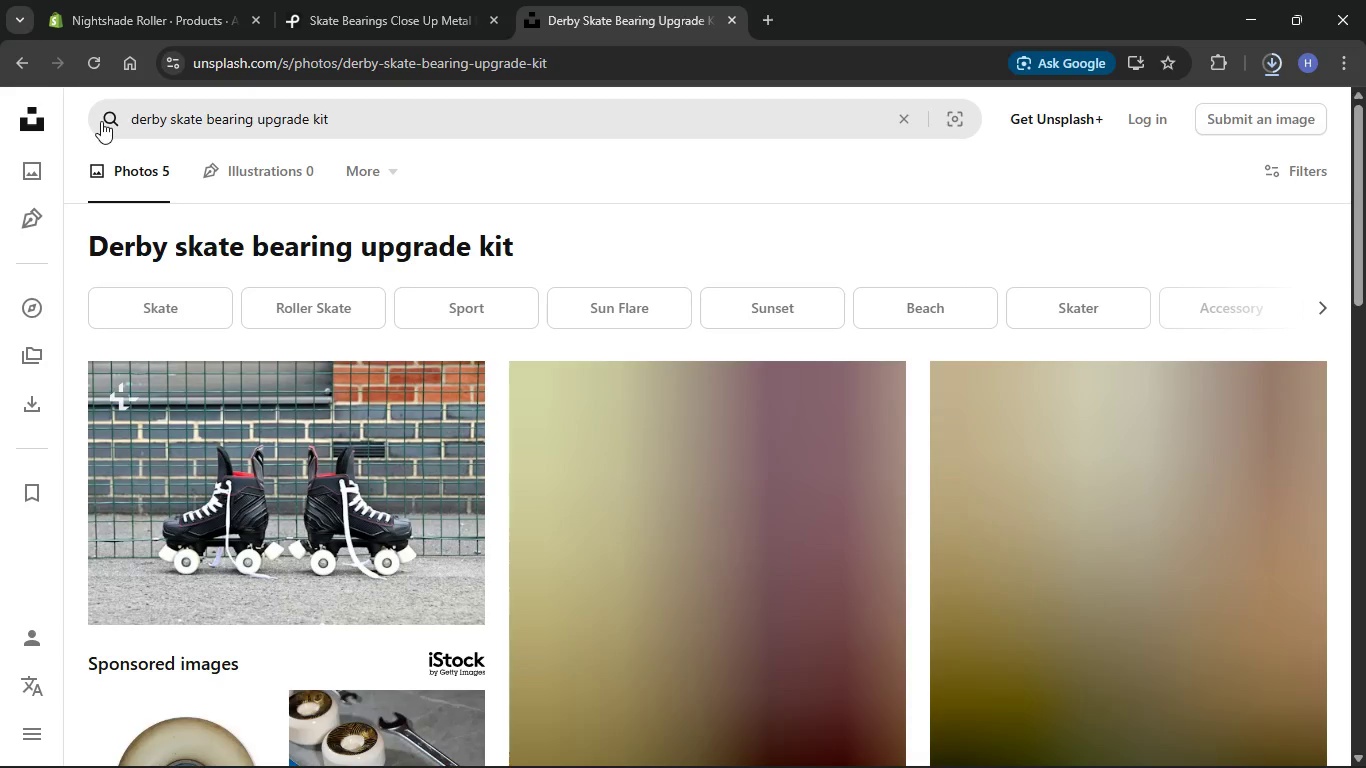 
scroll: coordinate [900, 342], scroll_direction: down, amount: 25.0
 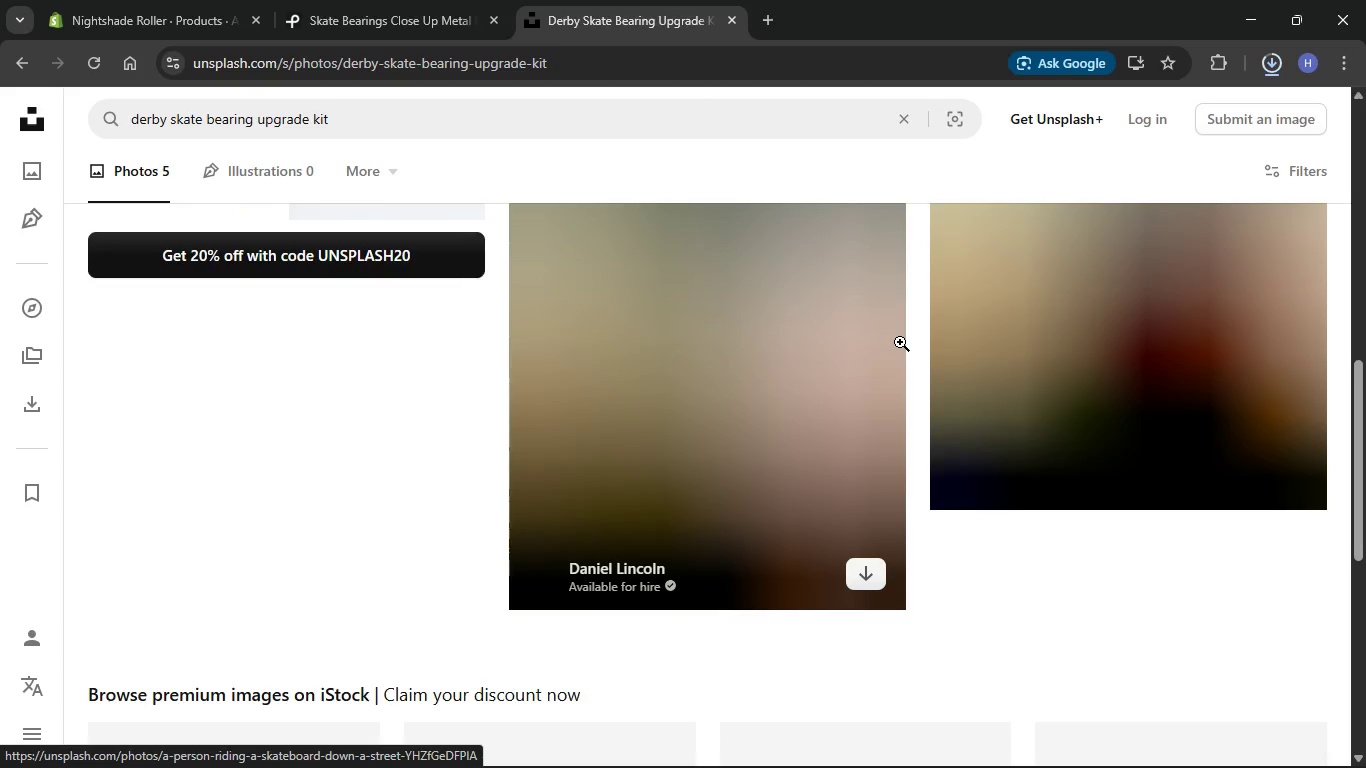 
scroll: coordinate [900, 342], scroll_direction: up, amount: 30.0
 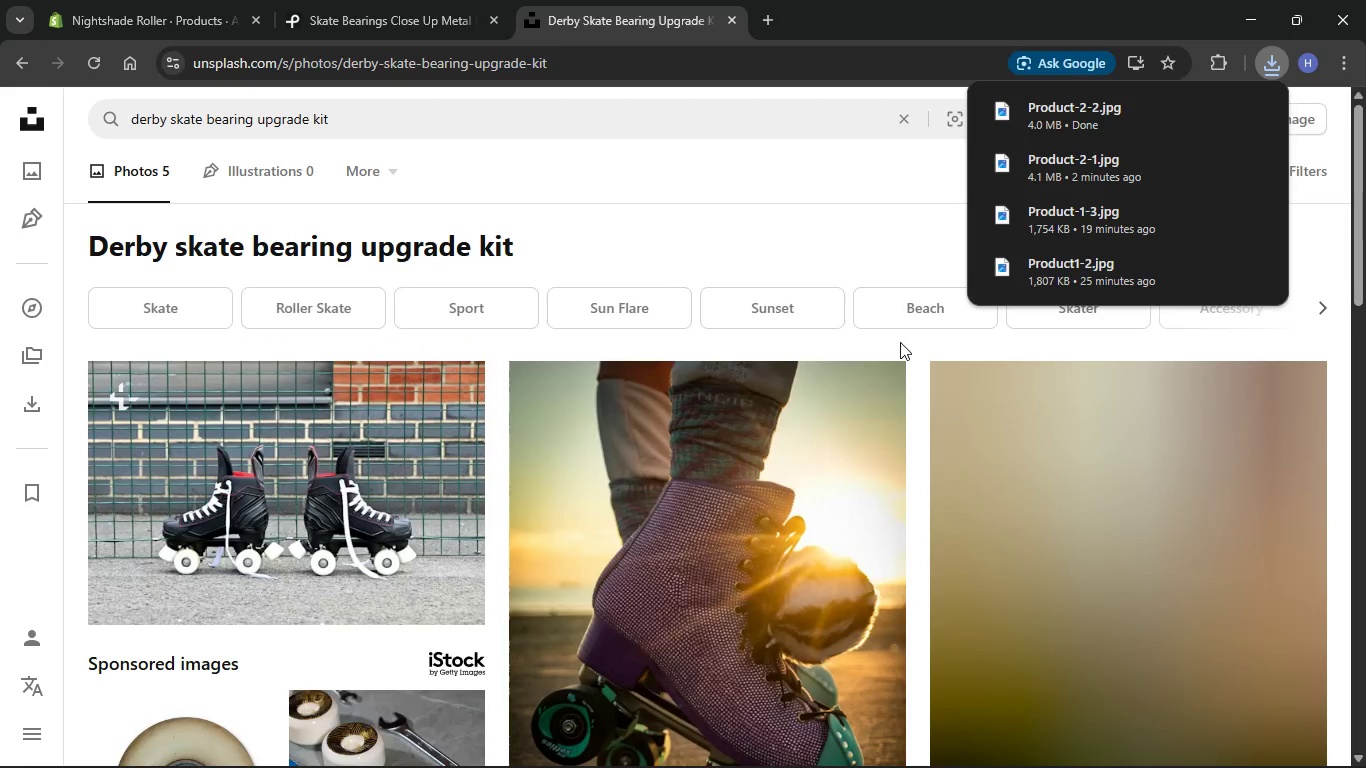 
wait(6.34)
 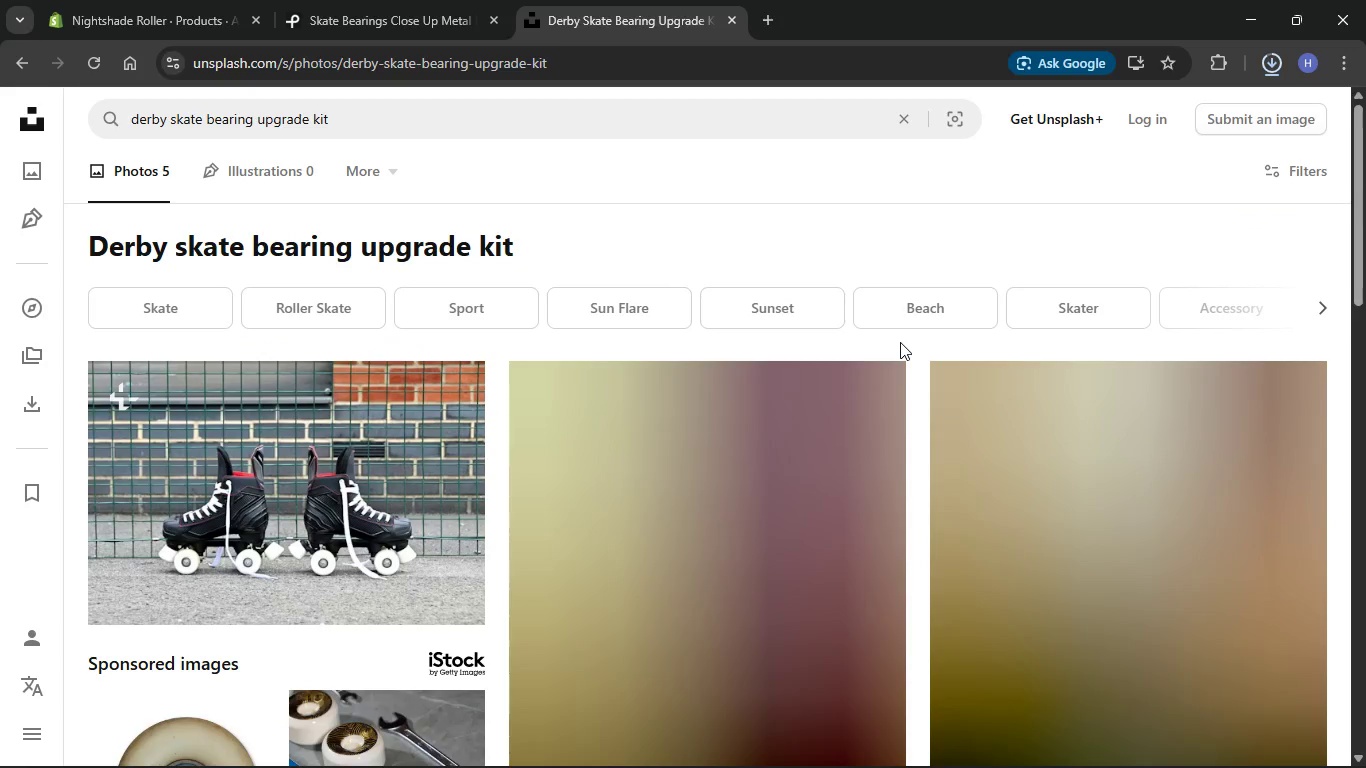 
scroll: coordinate [594, 491], scroll_direction: down, amount: 6.0
 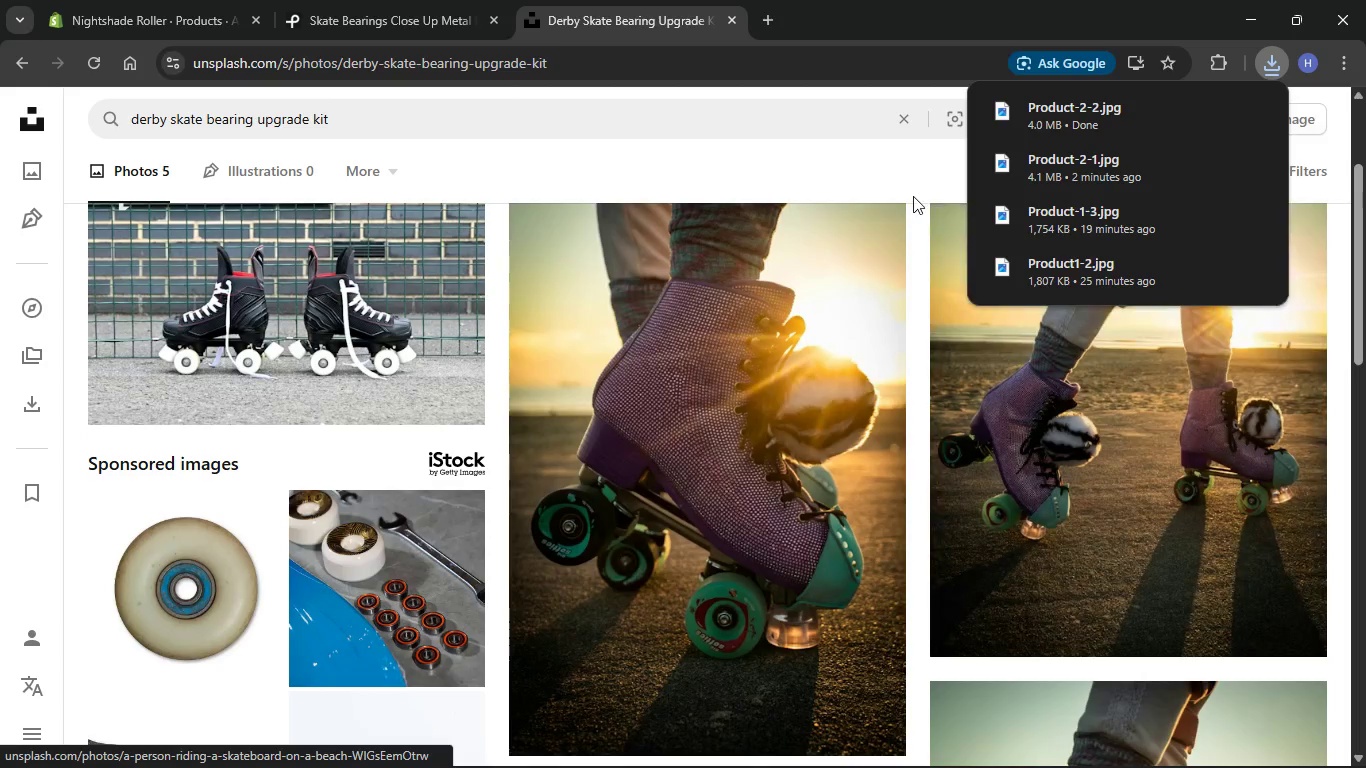 
left_click([911, 192])
 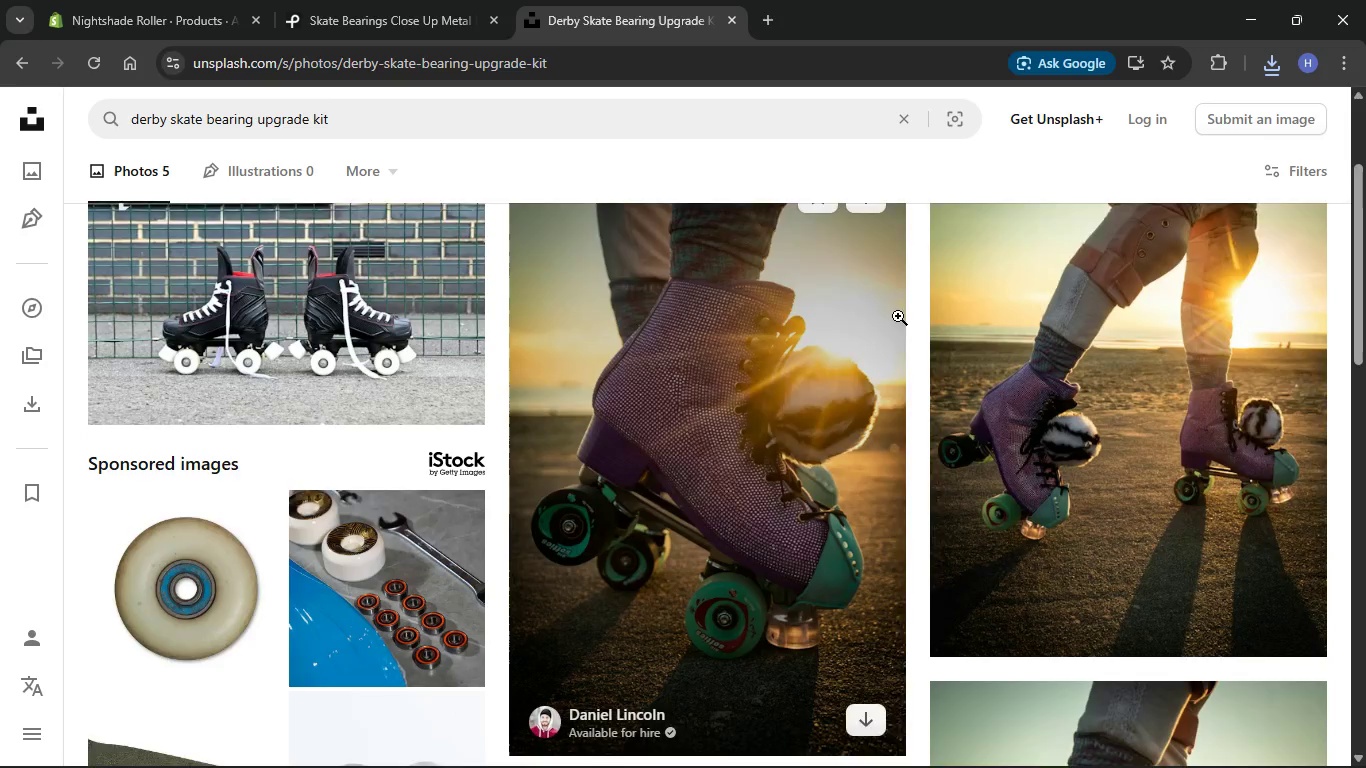 
scroll: coordinate [888, 324], scroll_direction: down, amount: 30.0
 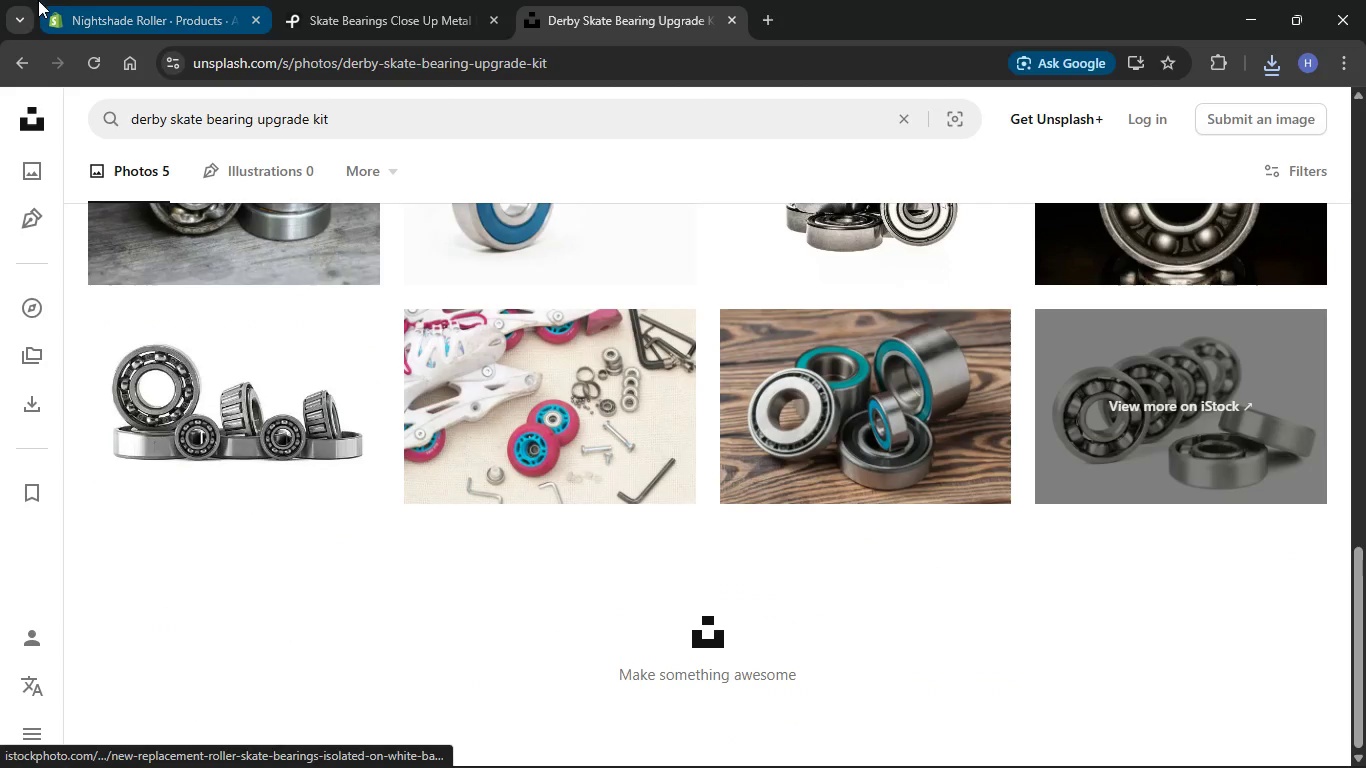 
left_click([424, 1])
 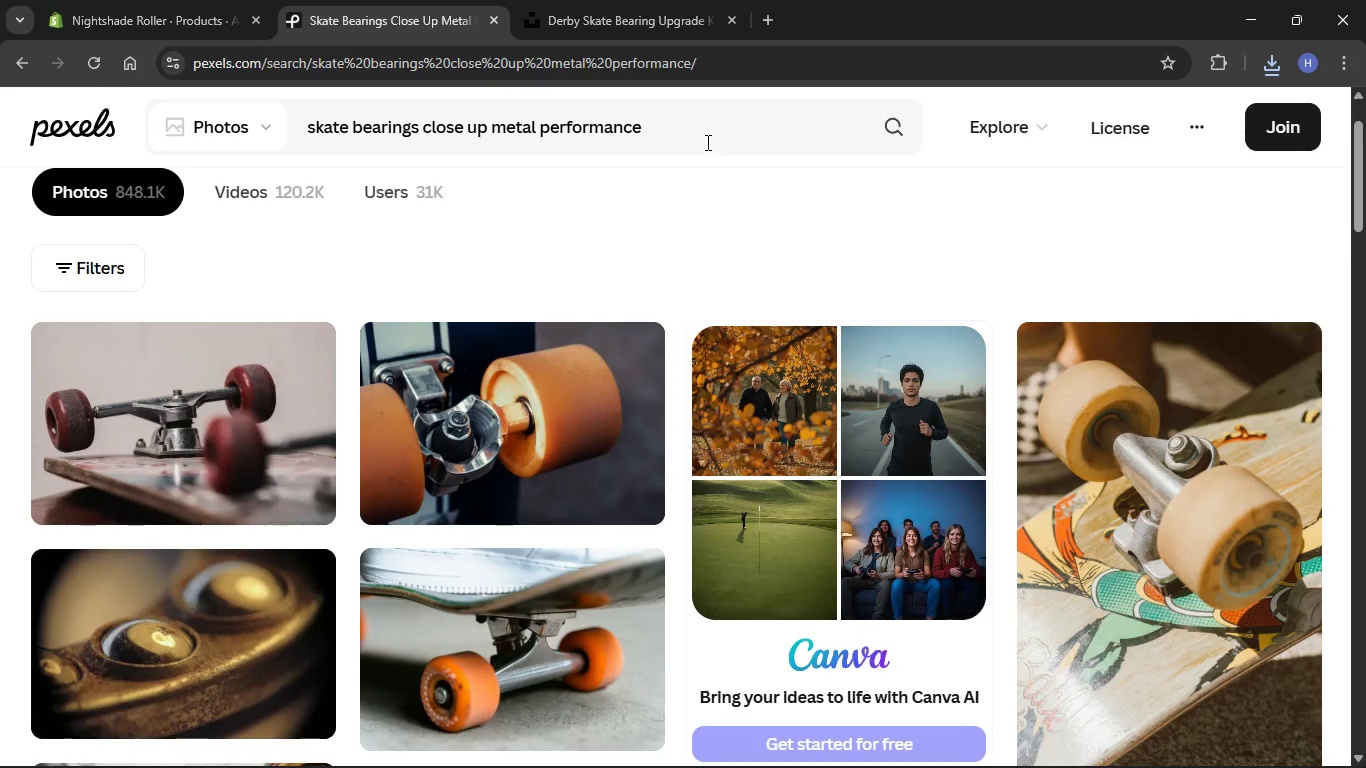 
left_click_drag(start_coordinate=[716, 135], to_coordinate=[239, 177])
 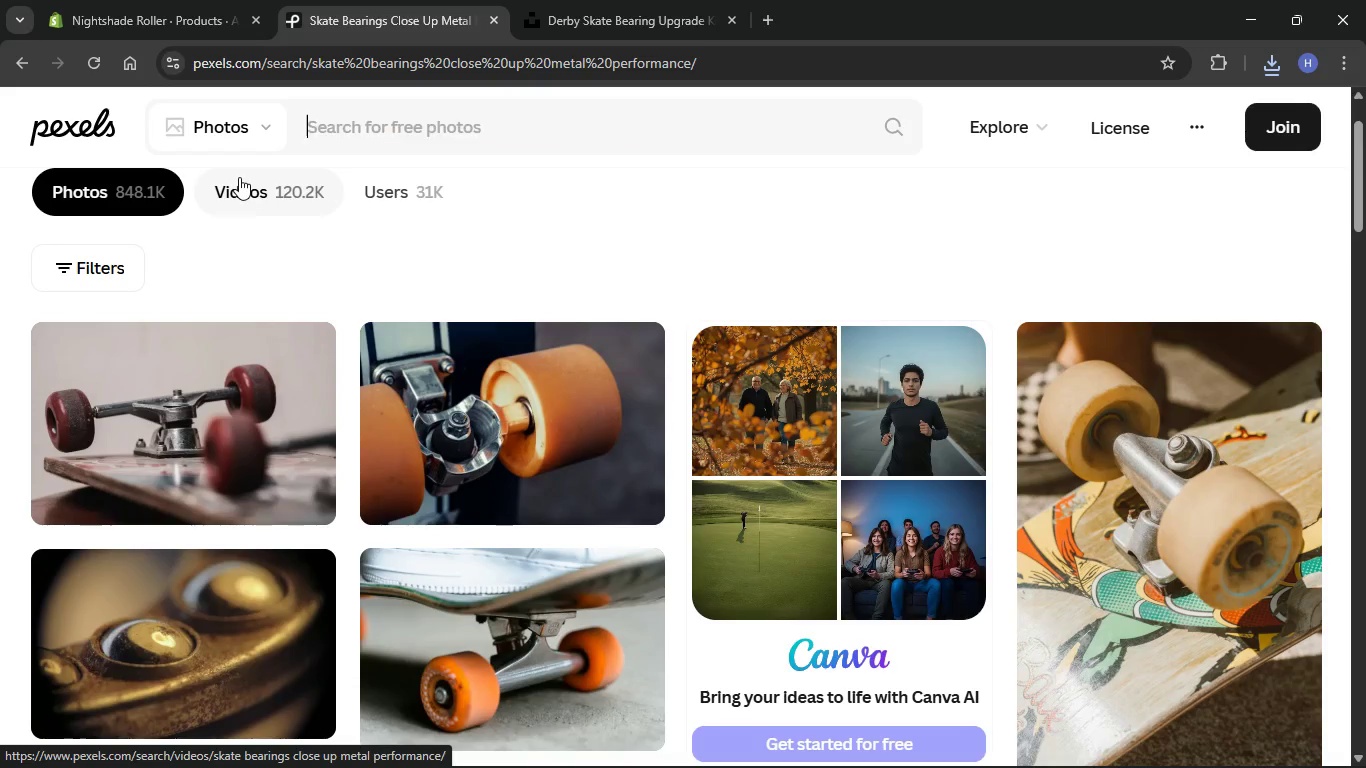 
key(Backspace)
 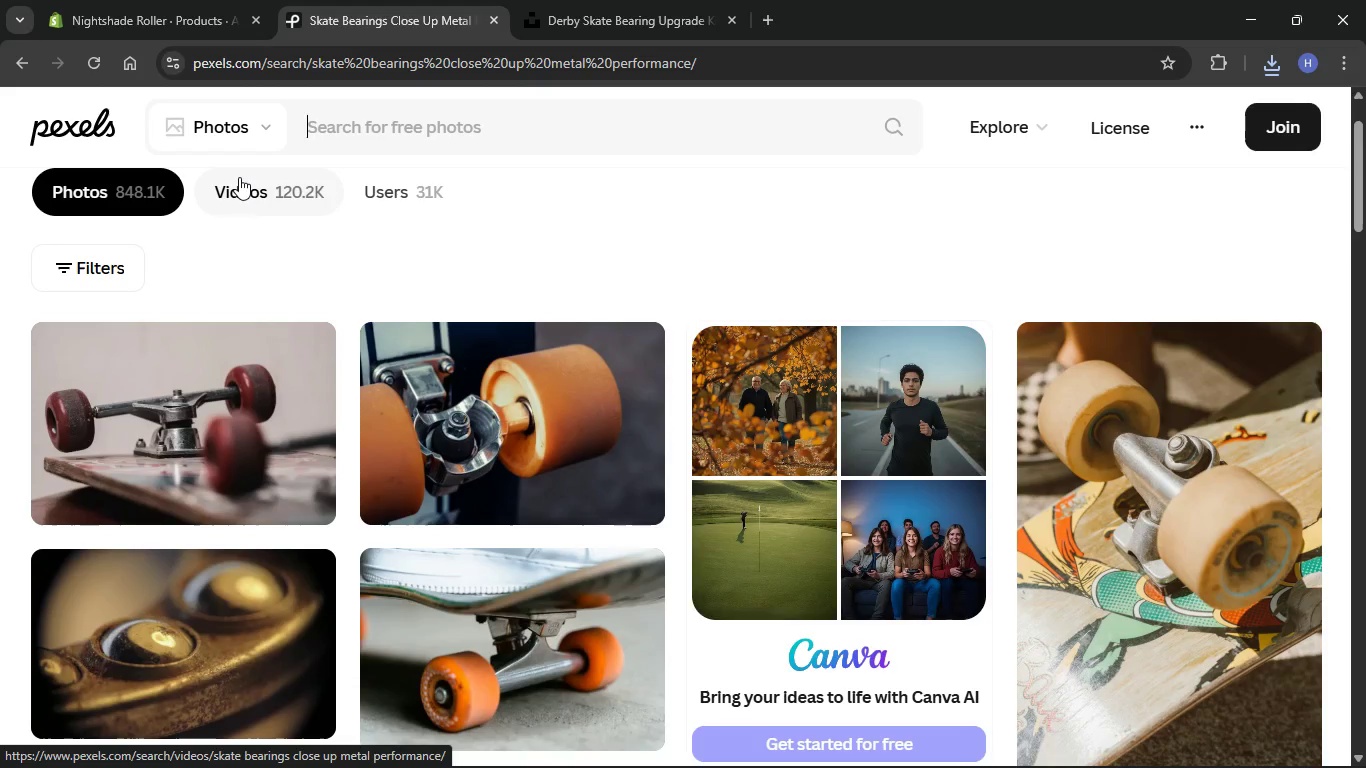 
key(Control+V)
 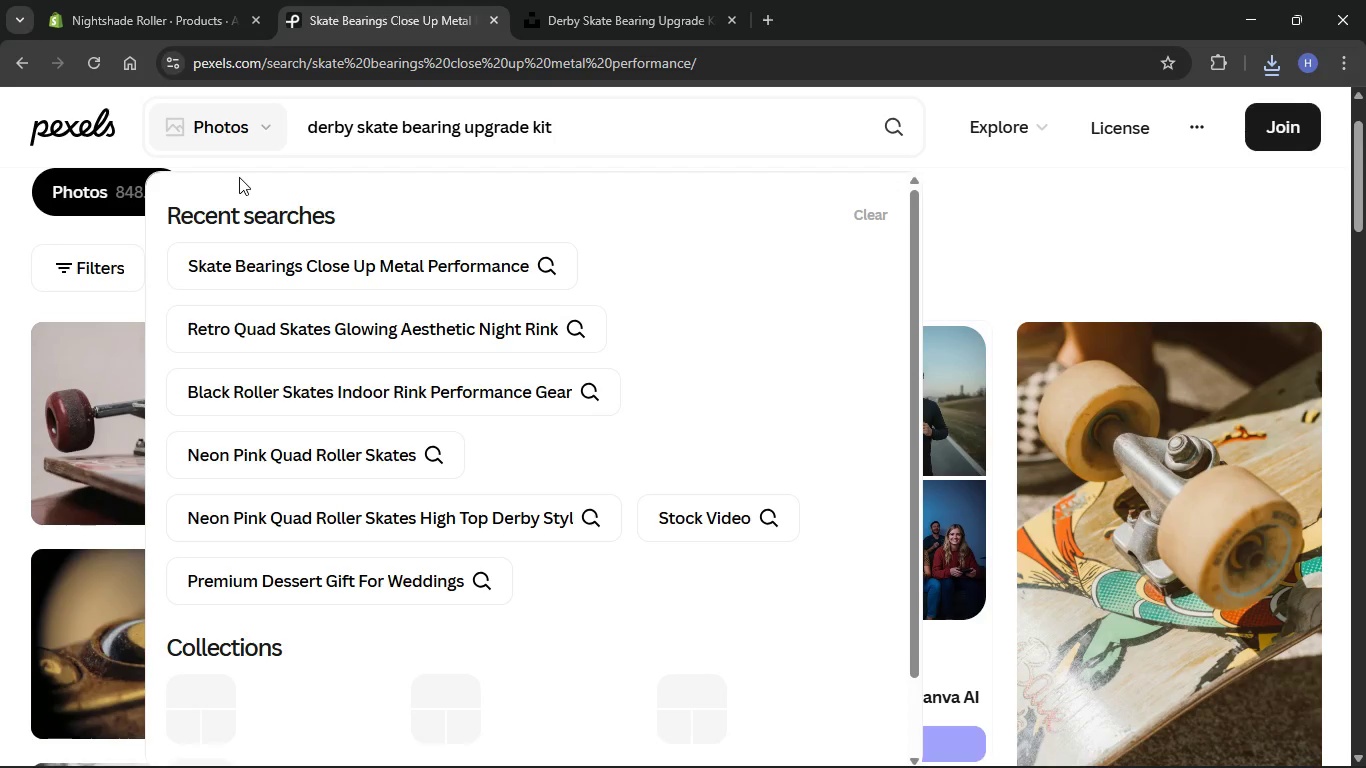 
key(Enter)
 